 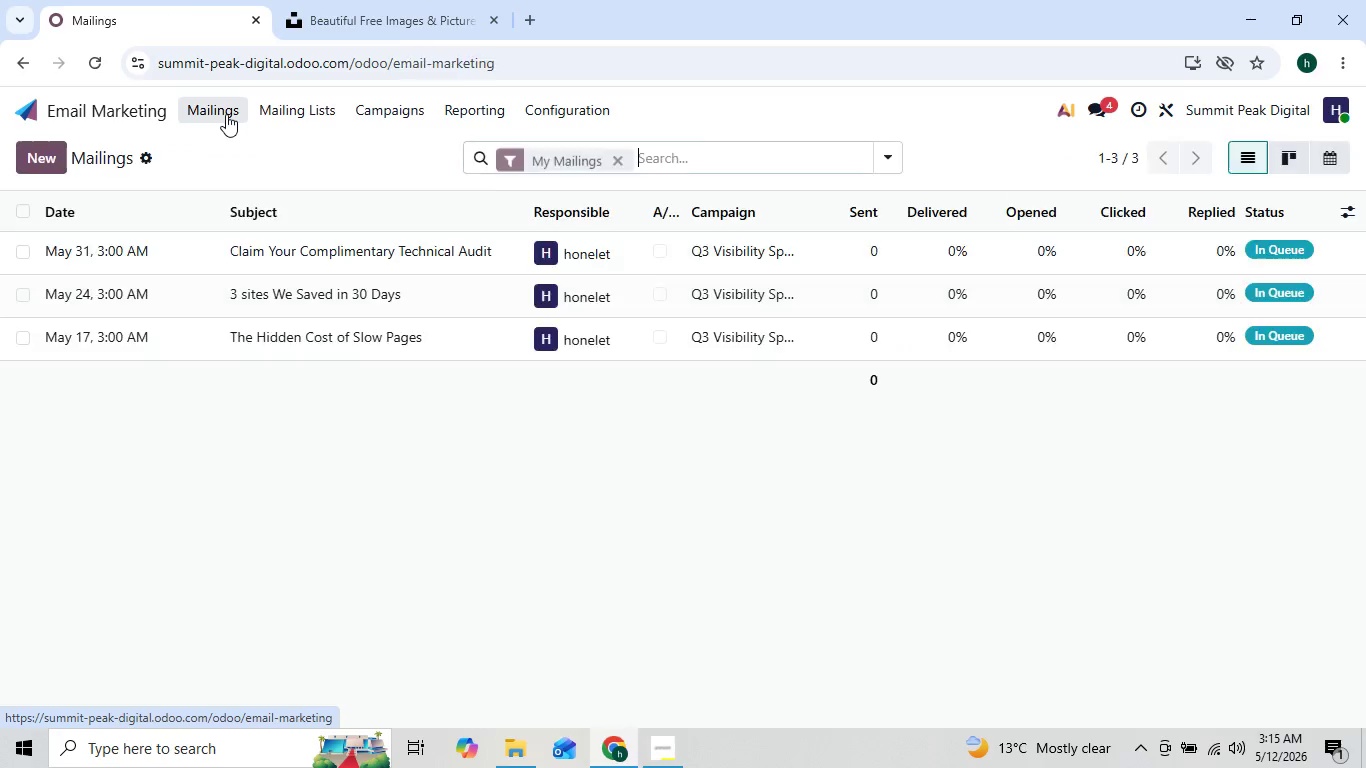 
double_click([329, 243])
 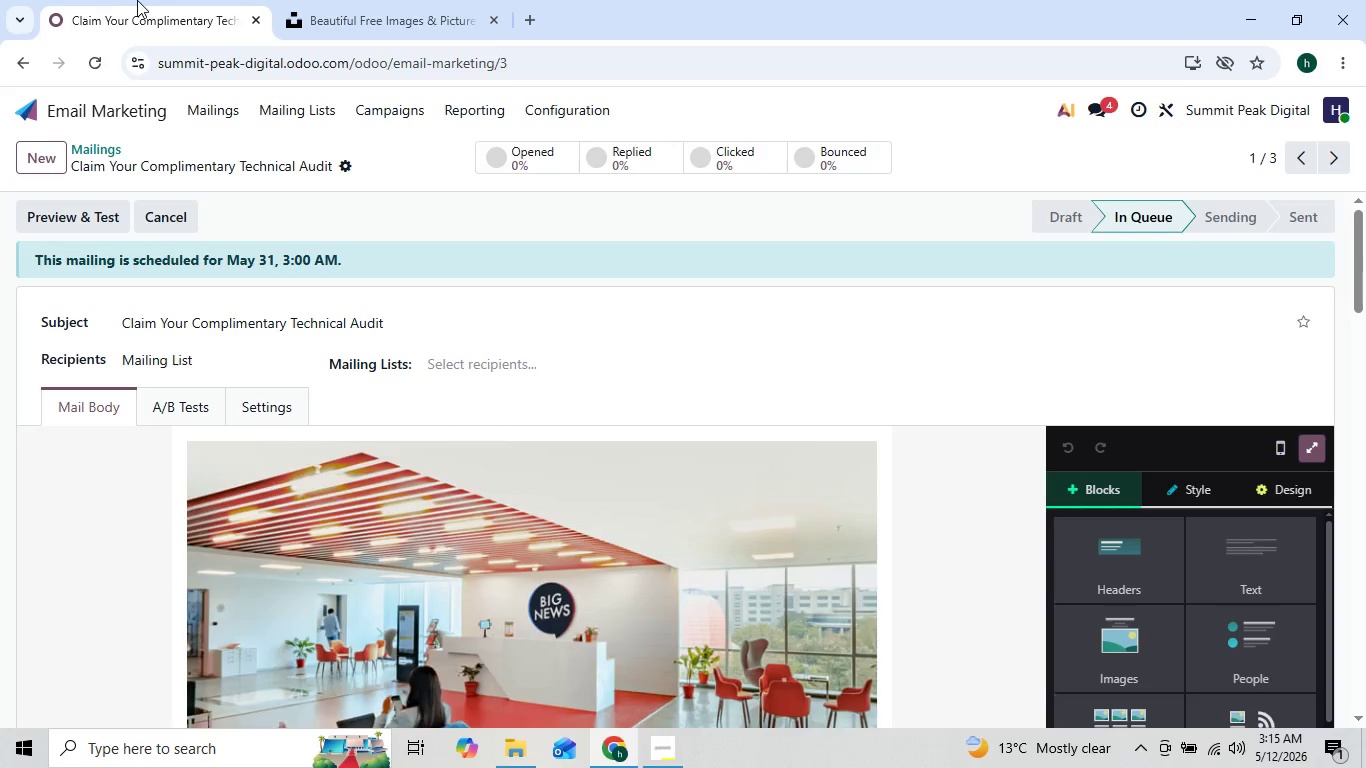 
wait(14.05)
 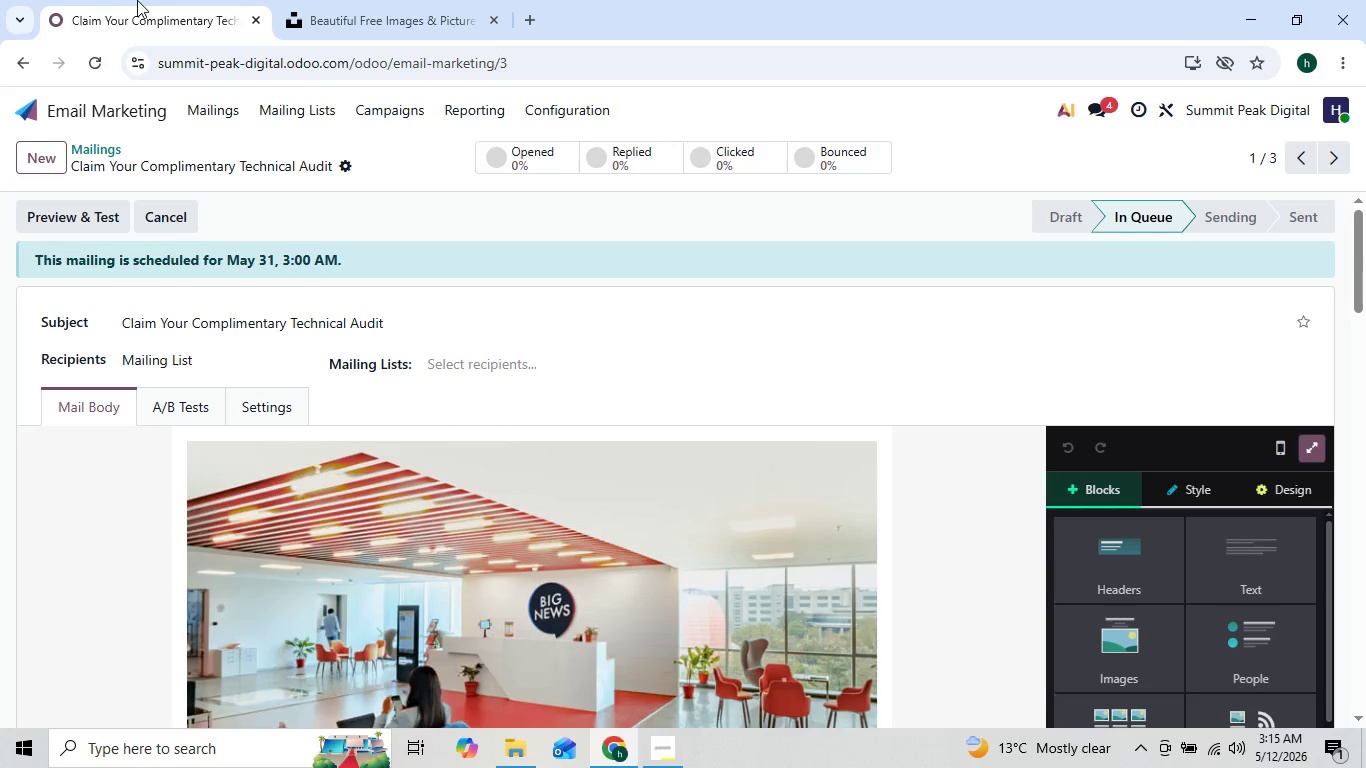 
mouse_move([286, 586])
 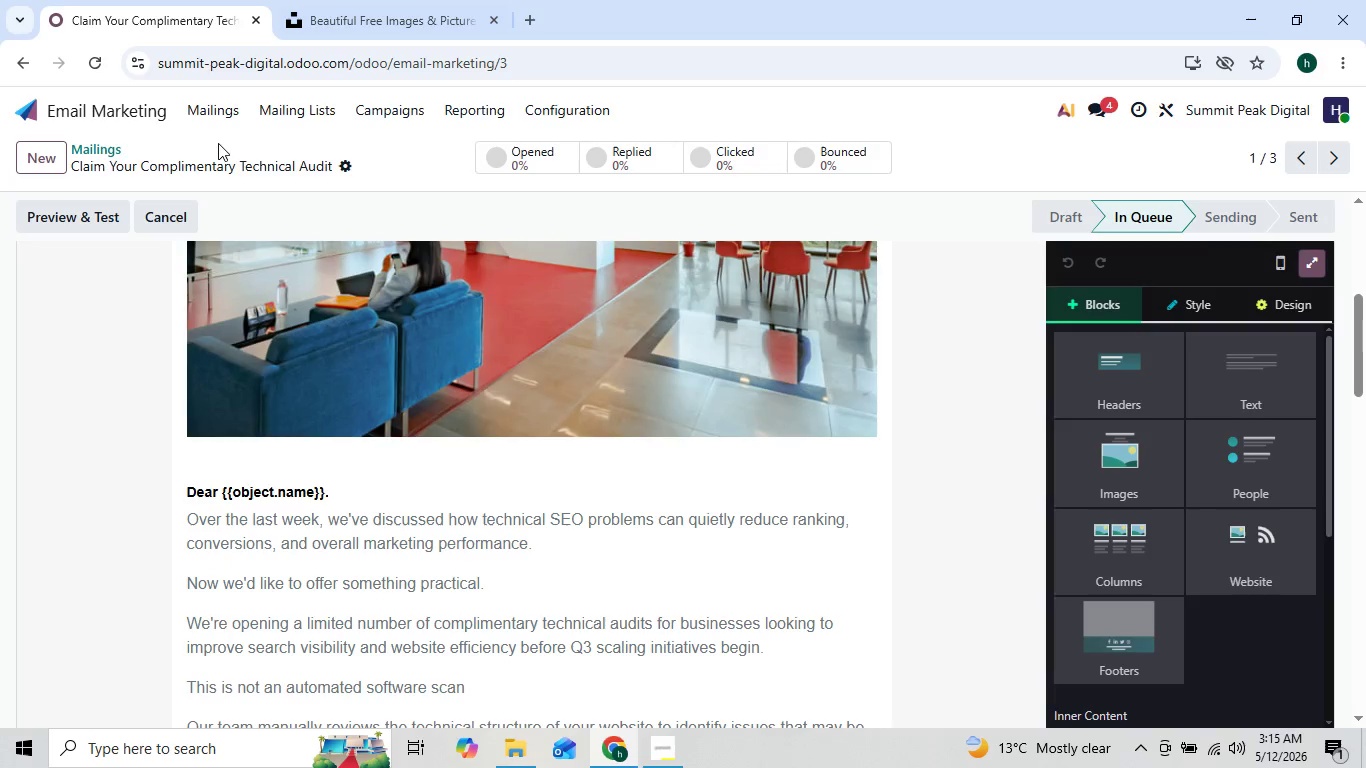 
left_click([230, 99])
 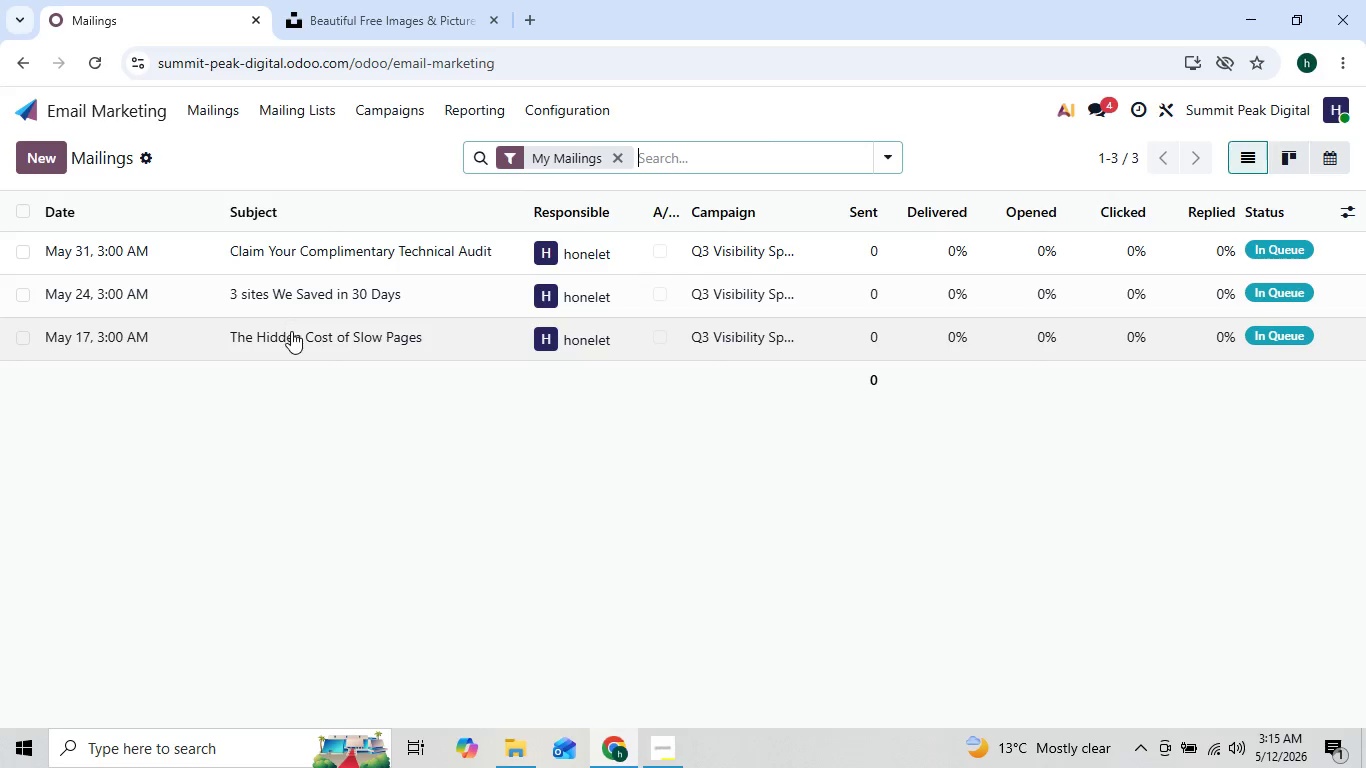 
left_click([291, 332])
 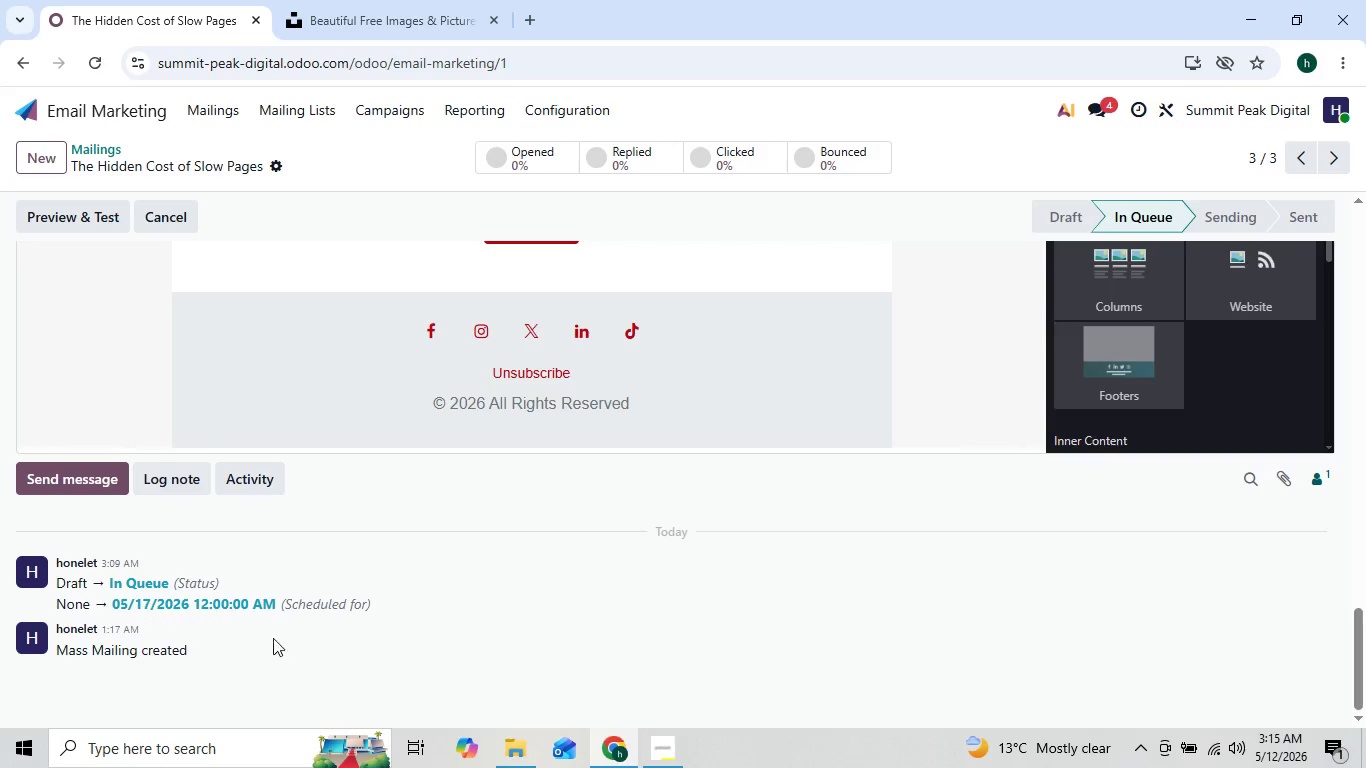 
wait(20.19)
 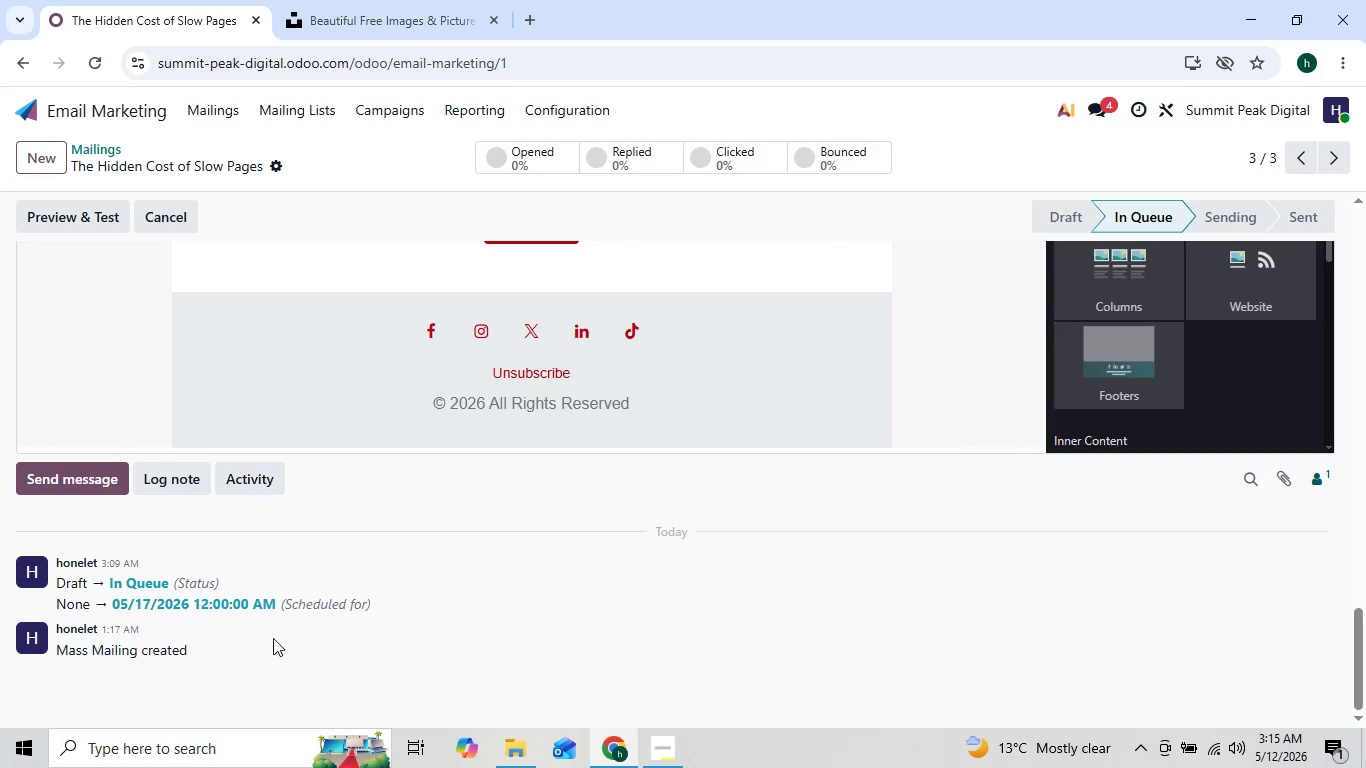 
left_click([414, 12])
 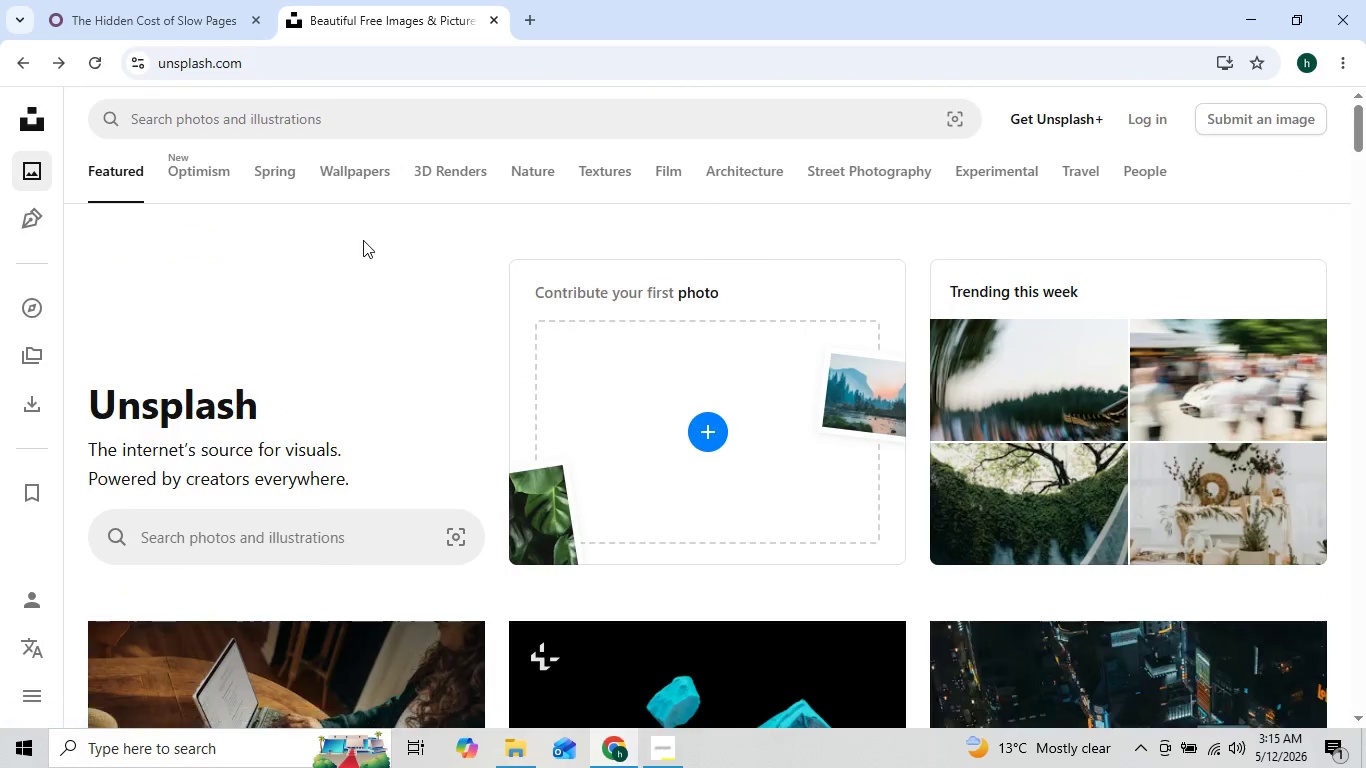 
left_click([346, 122])
 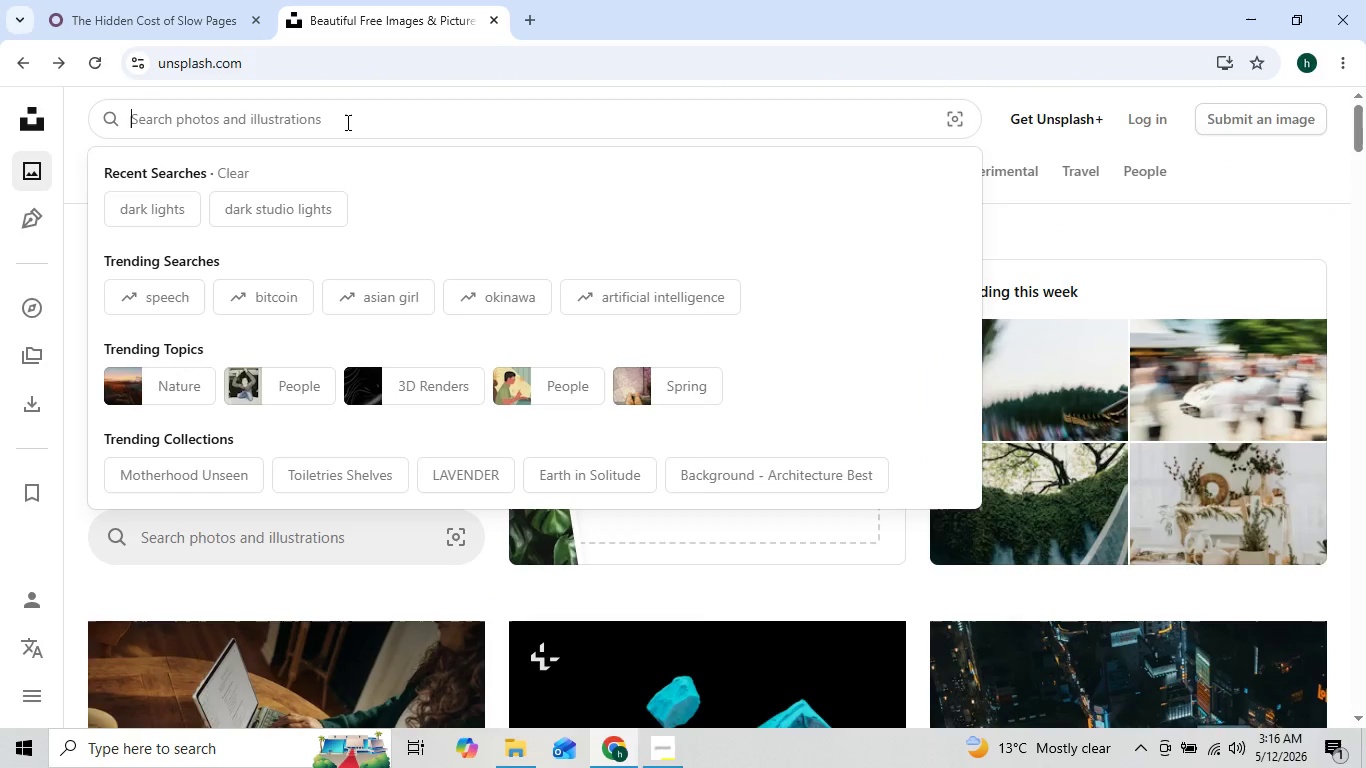 
type(website audit)
 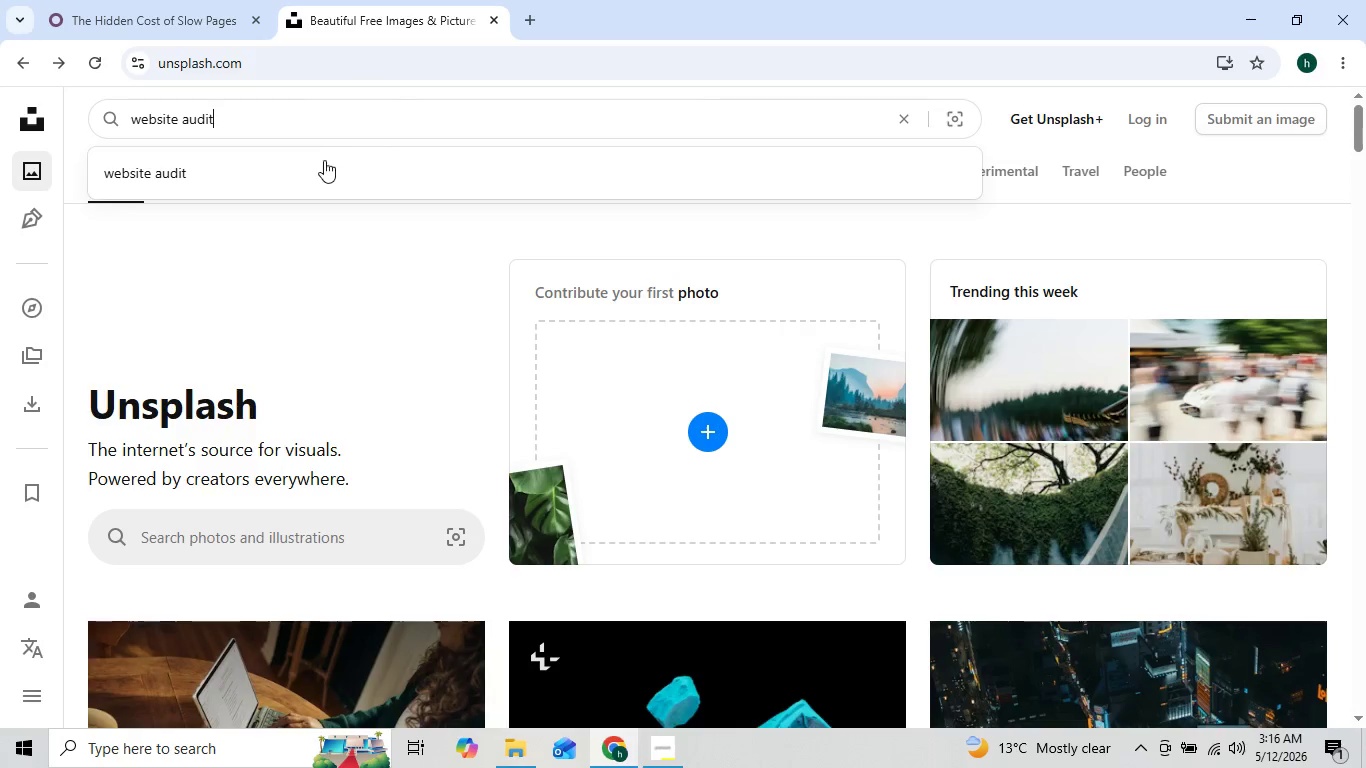 
left_click([321, 166])
 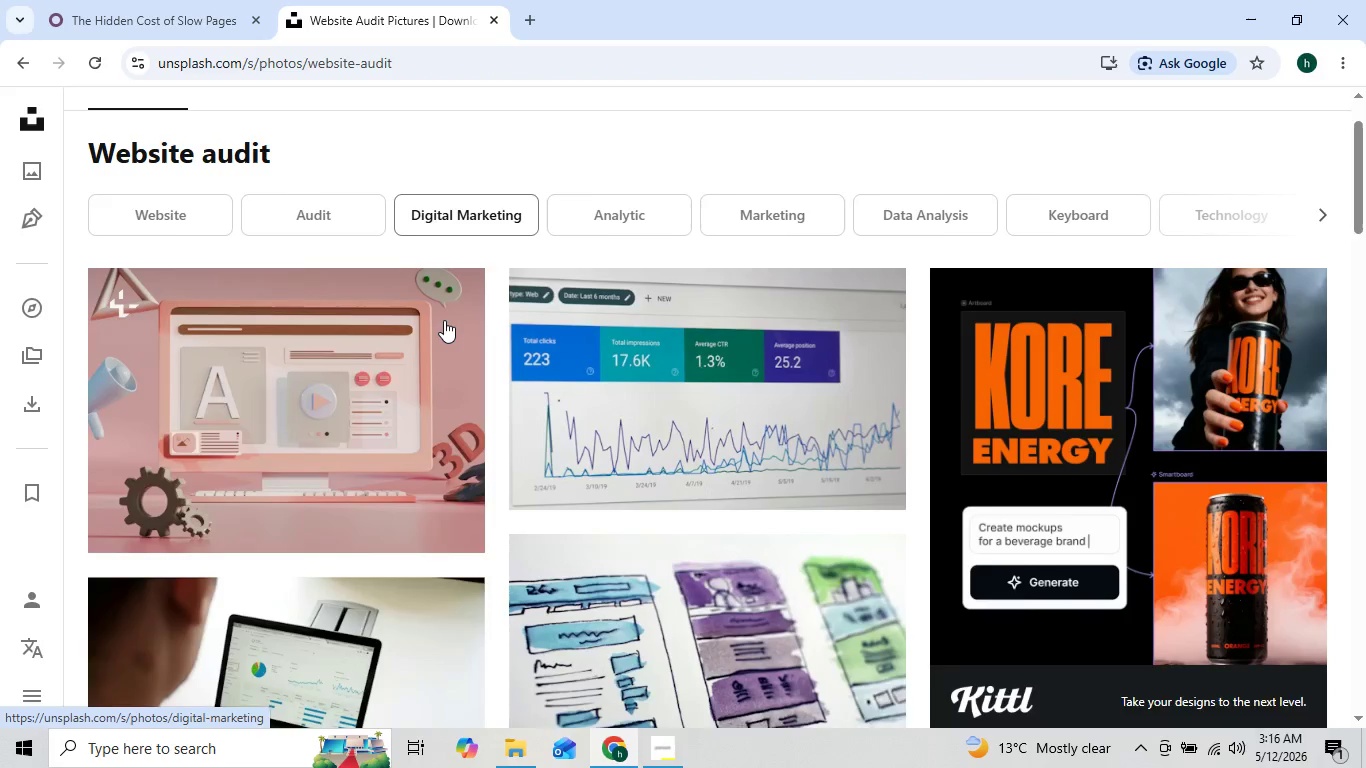 
wait(8.83)
 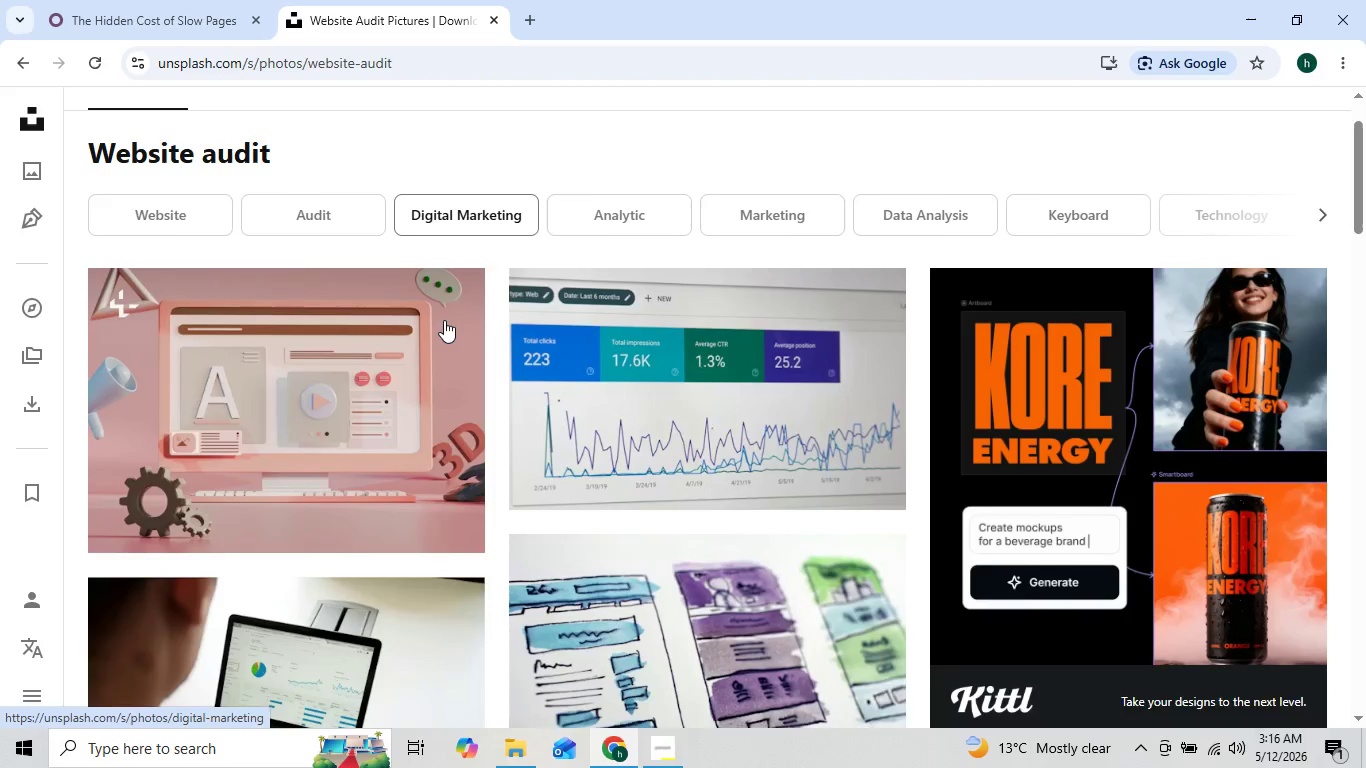 
left_click([354, 442])
 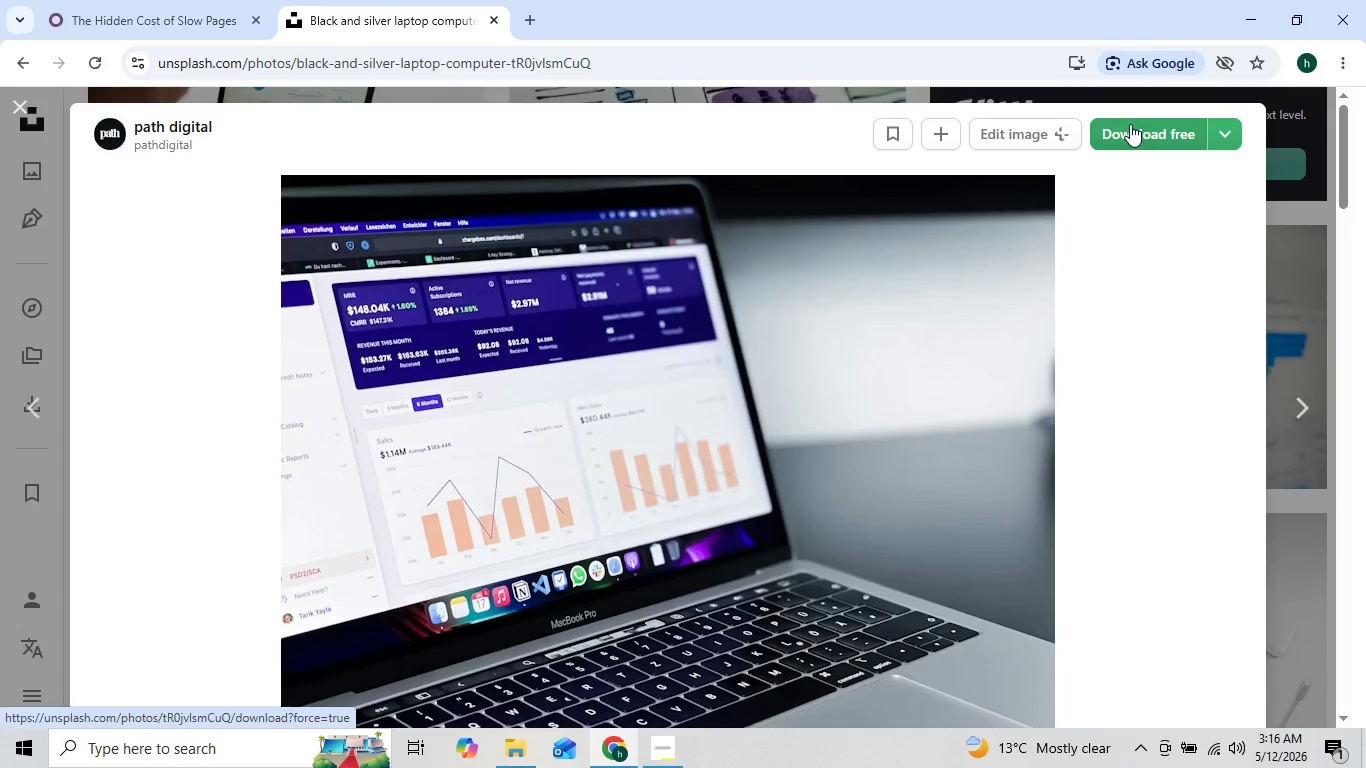 
left_click([1130, 124])
 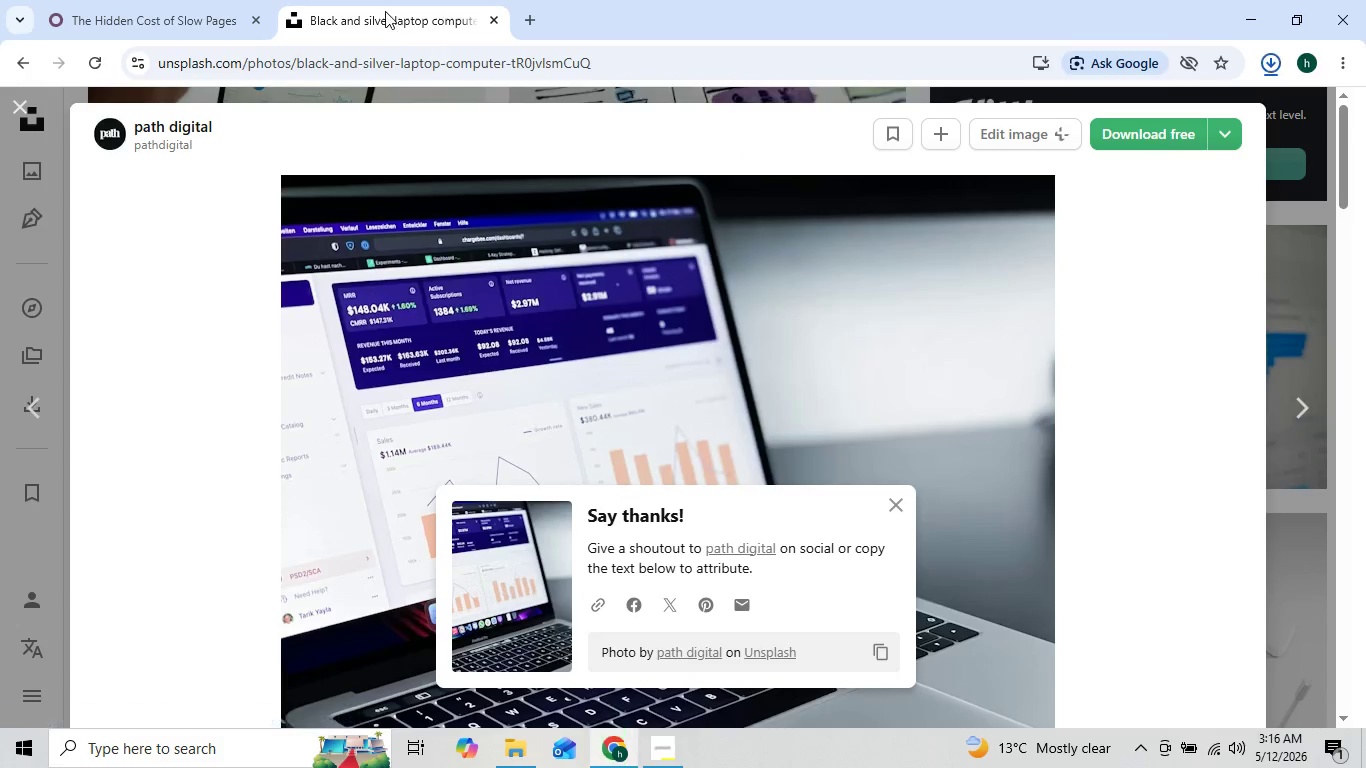 
left_click([128, 0])
 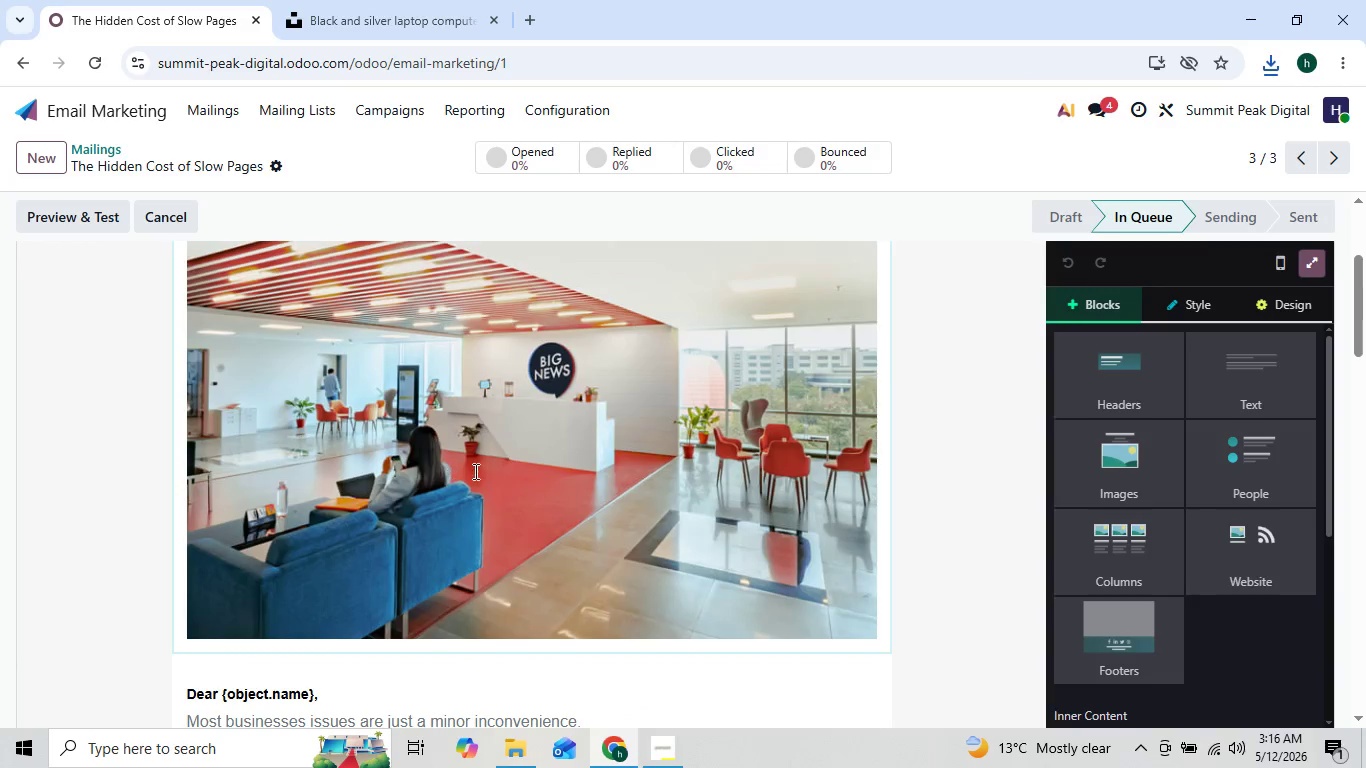 
double_click([477, 471])
 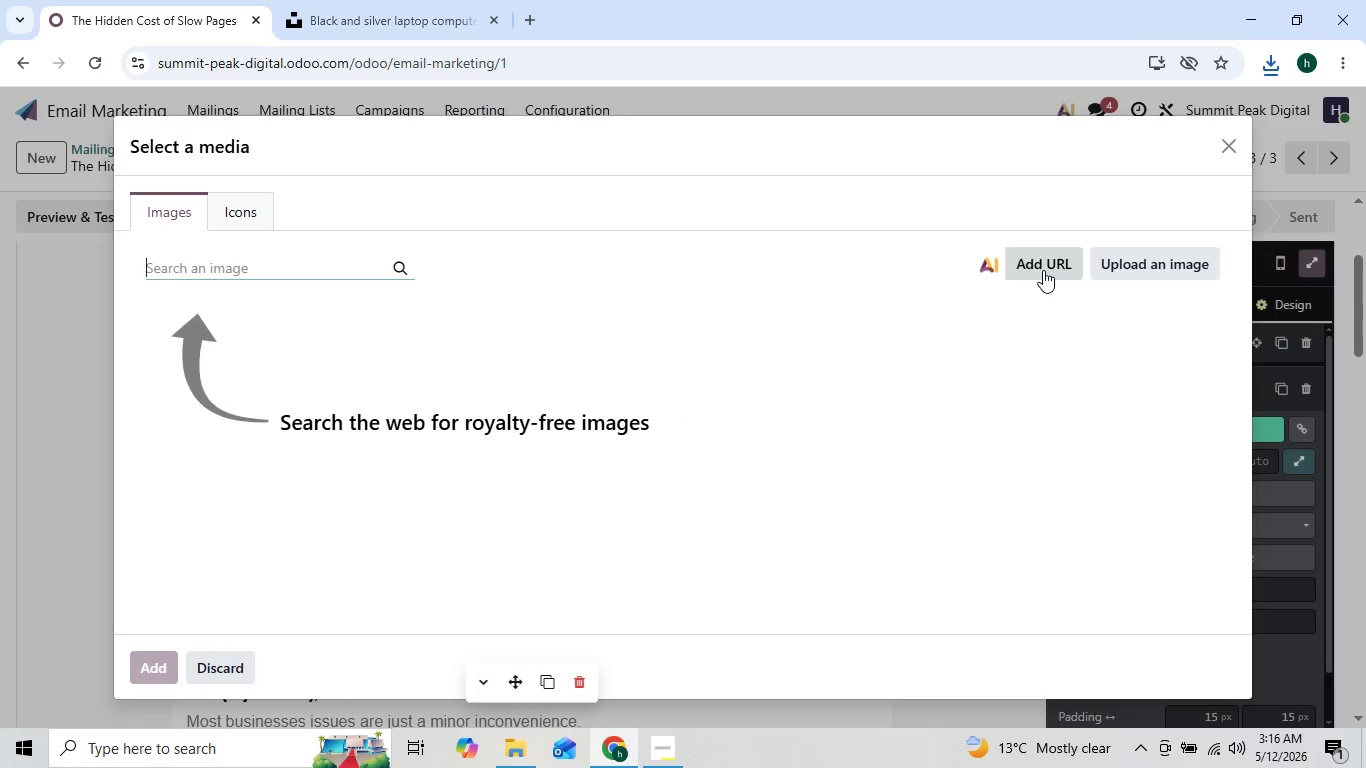 
left_click([1105, 266])
 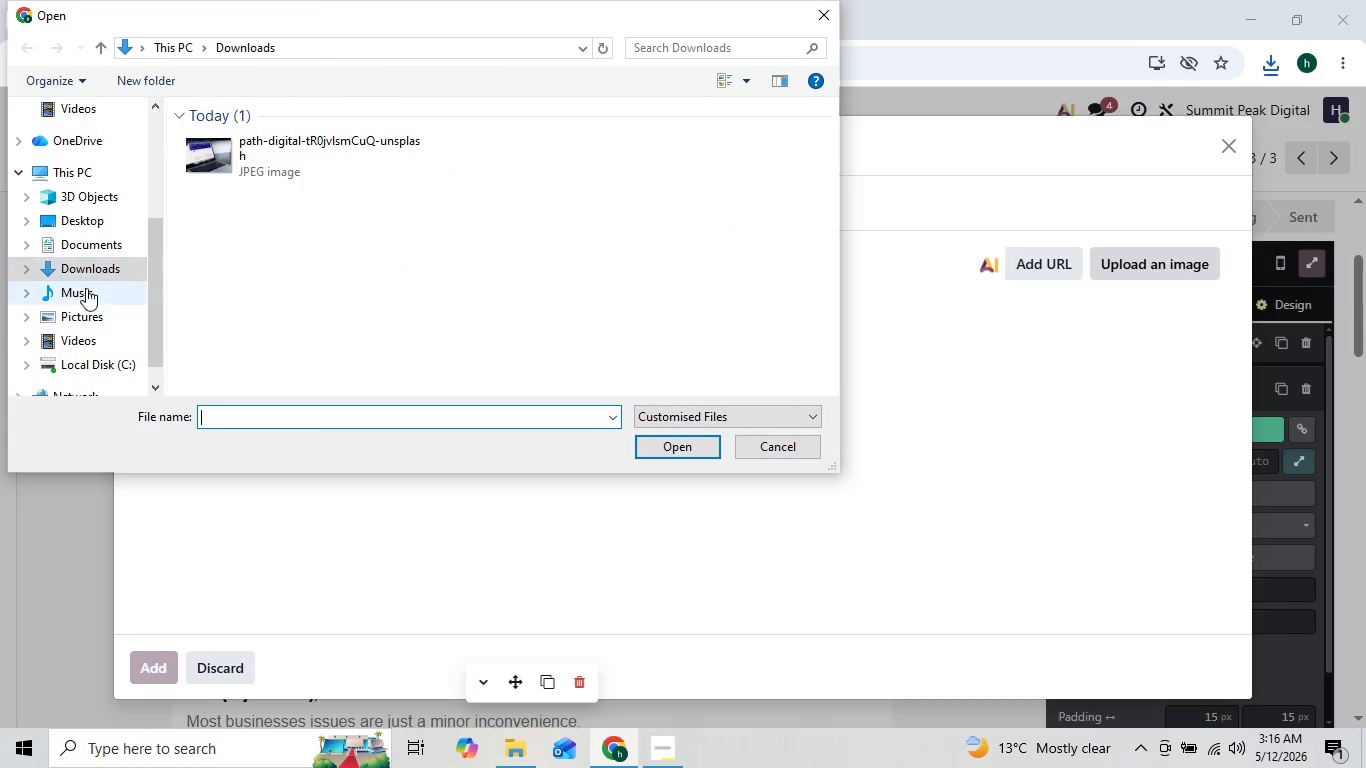 
left_click([86, 267])
 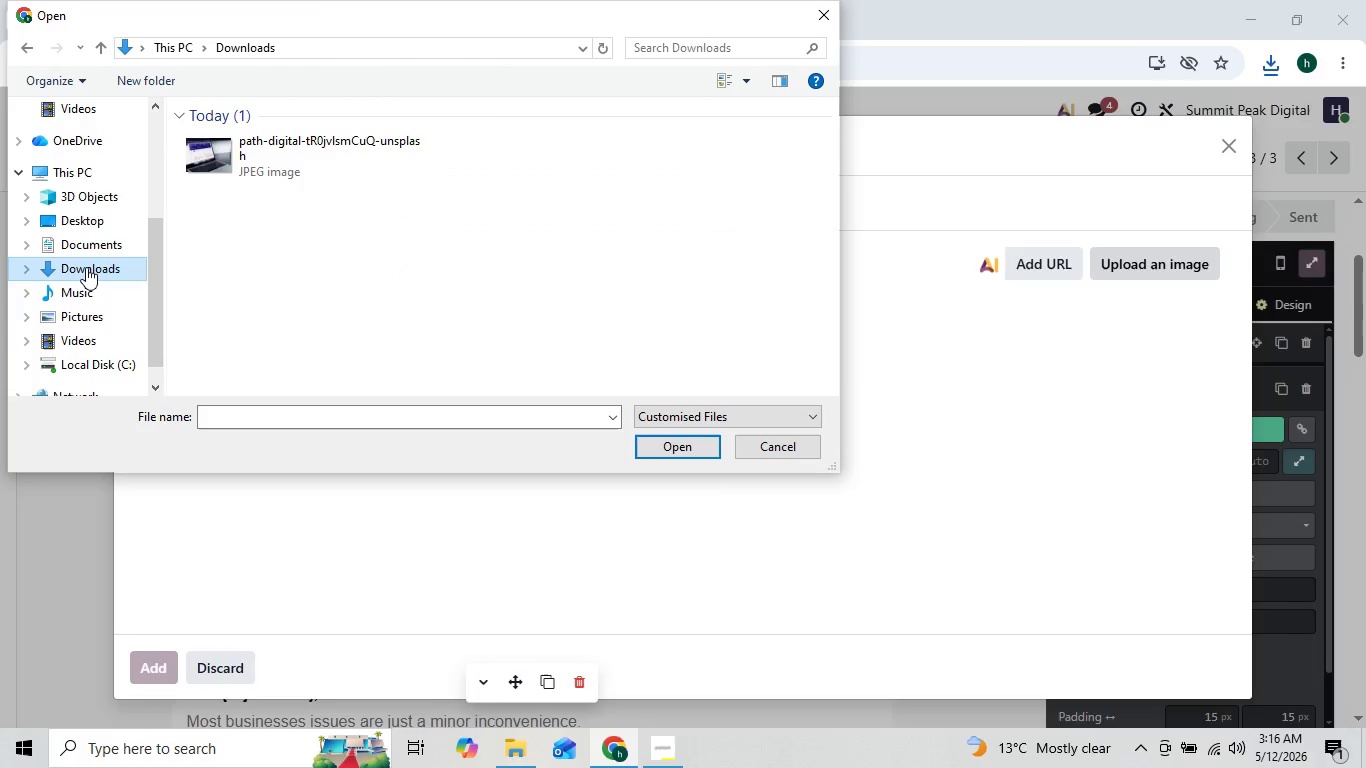 
left_click([86, 267])
 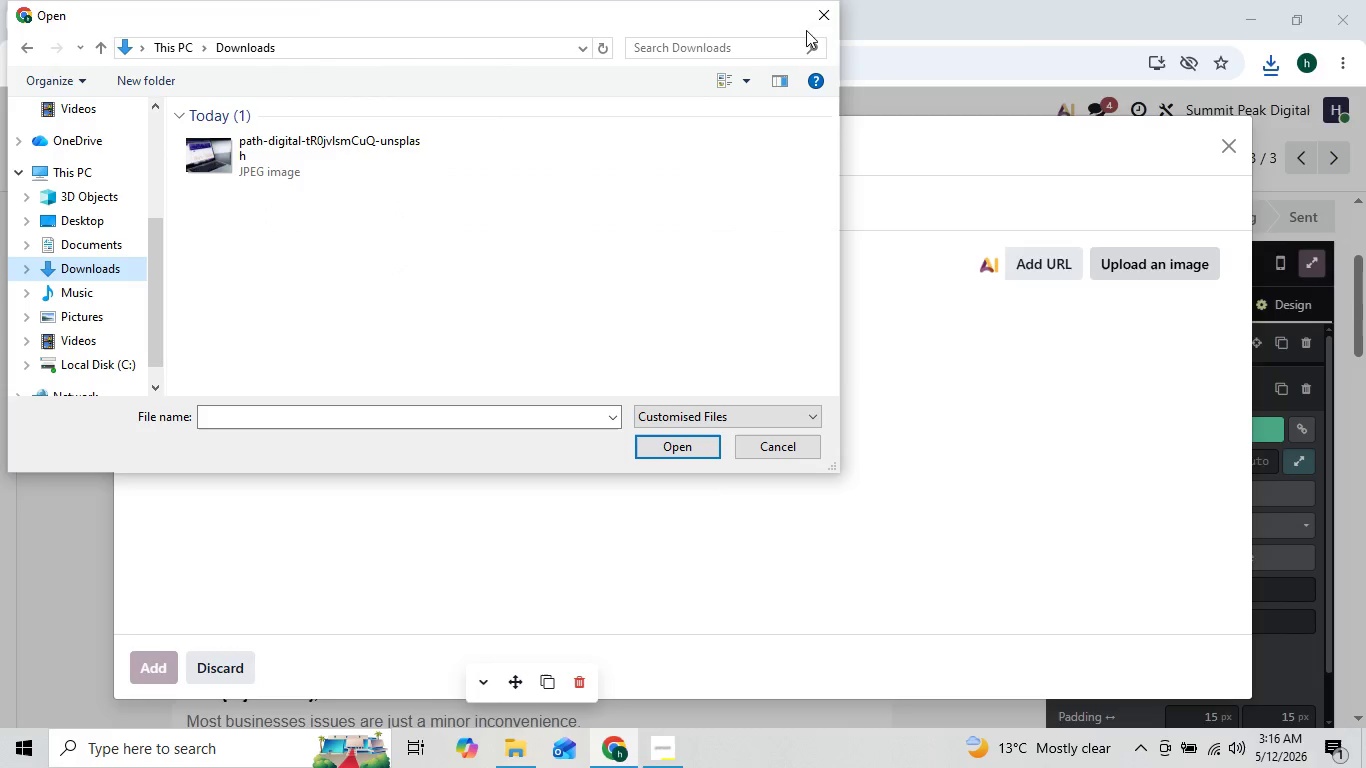 
left_click([810, 24])
 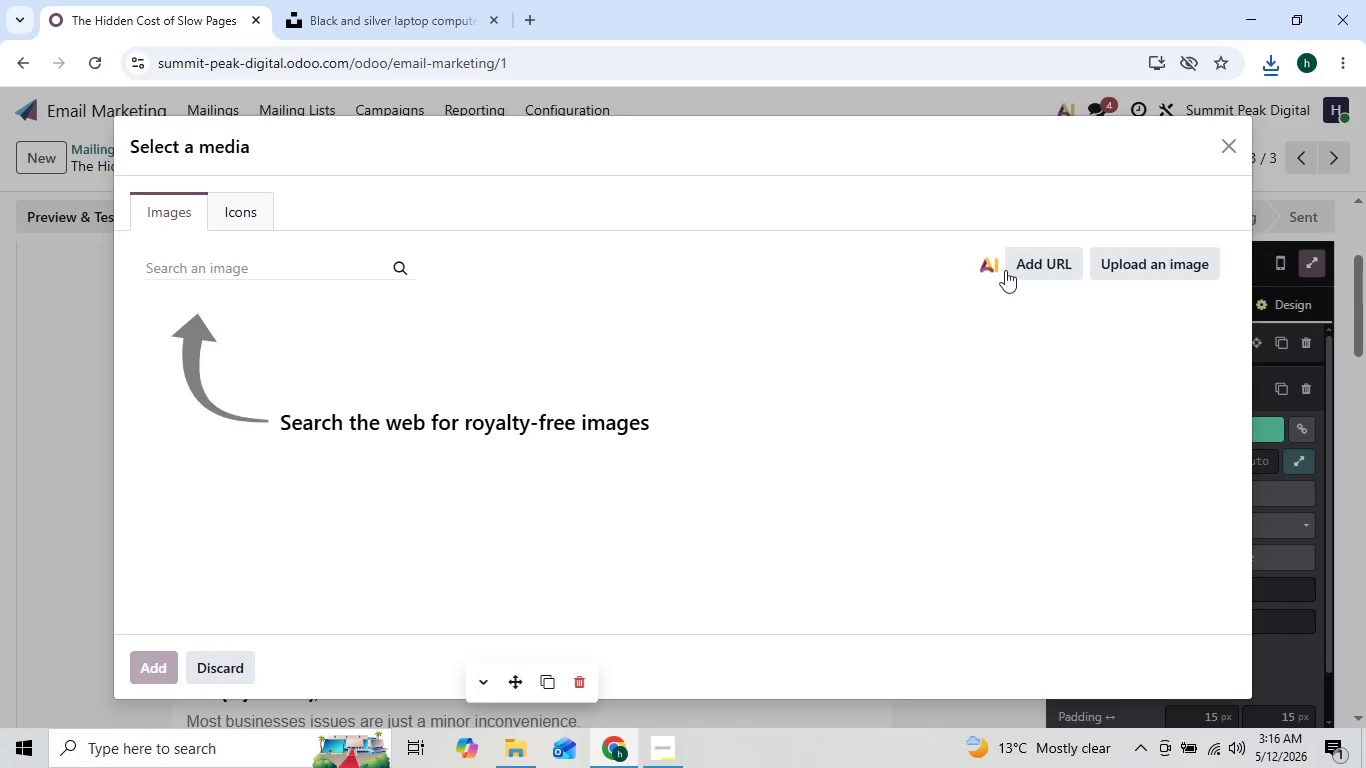 
left_click([1136, 261])
 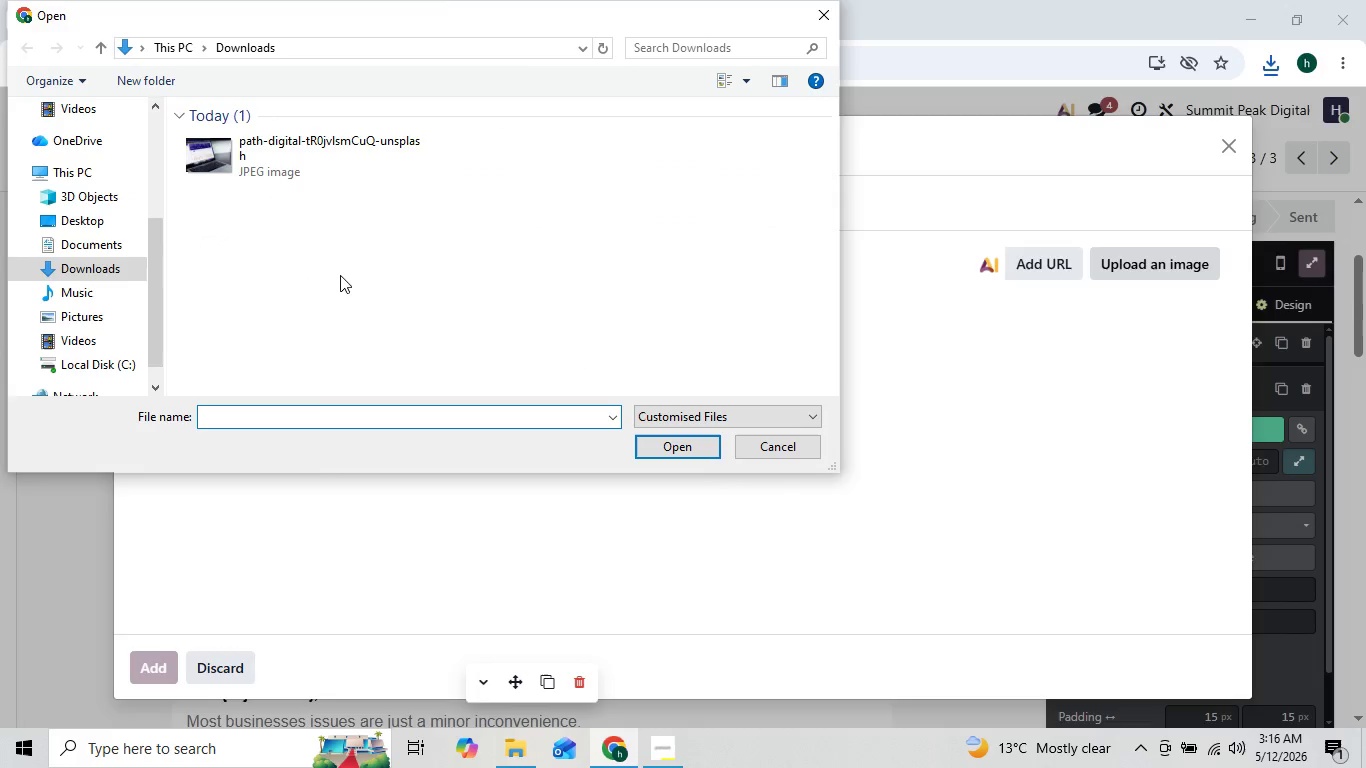 
double_click([243, 164])
 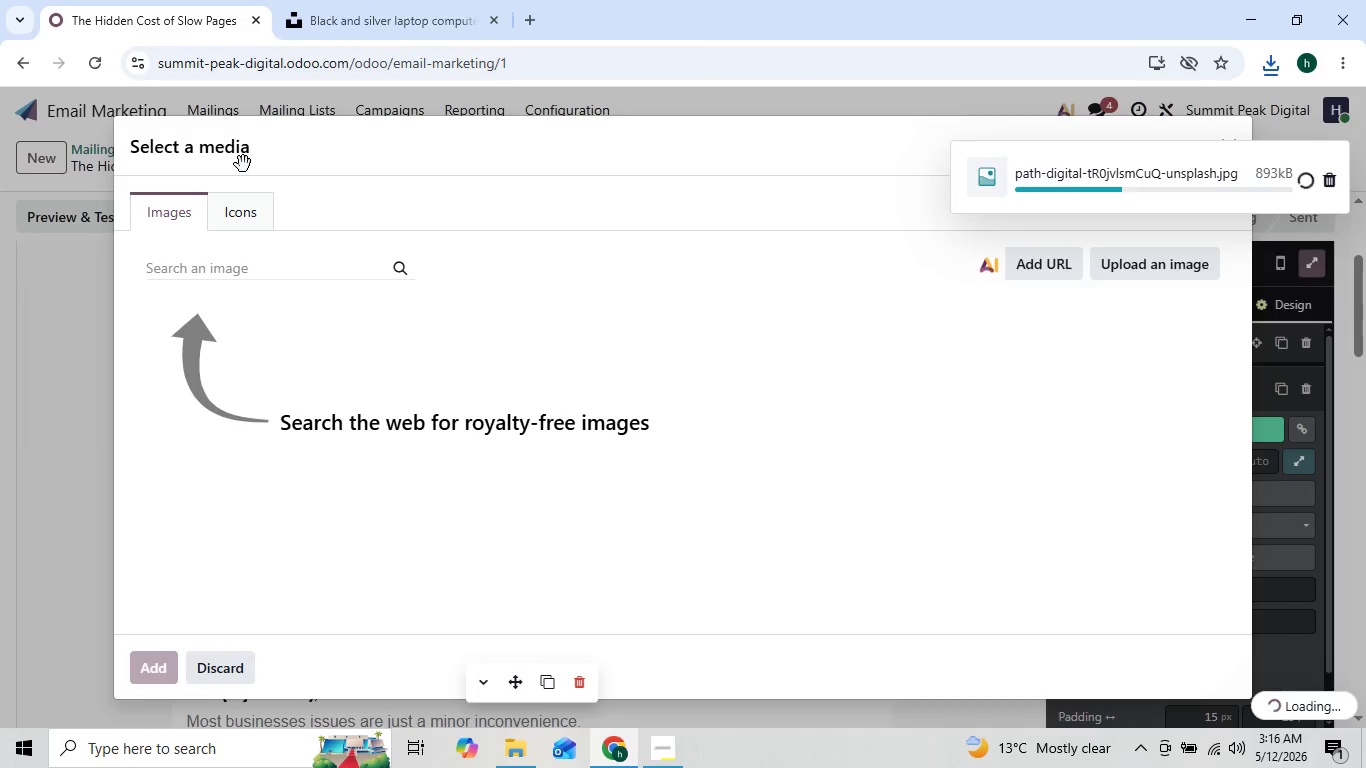 
wait(8.52)
 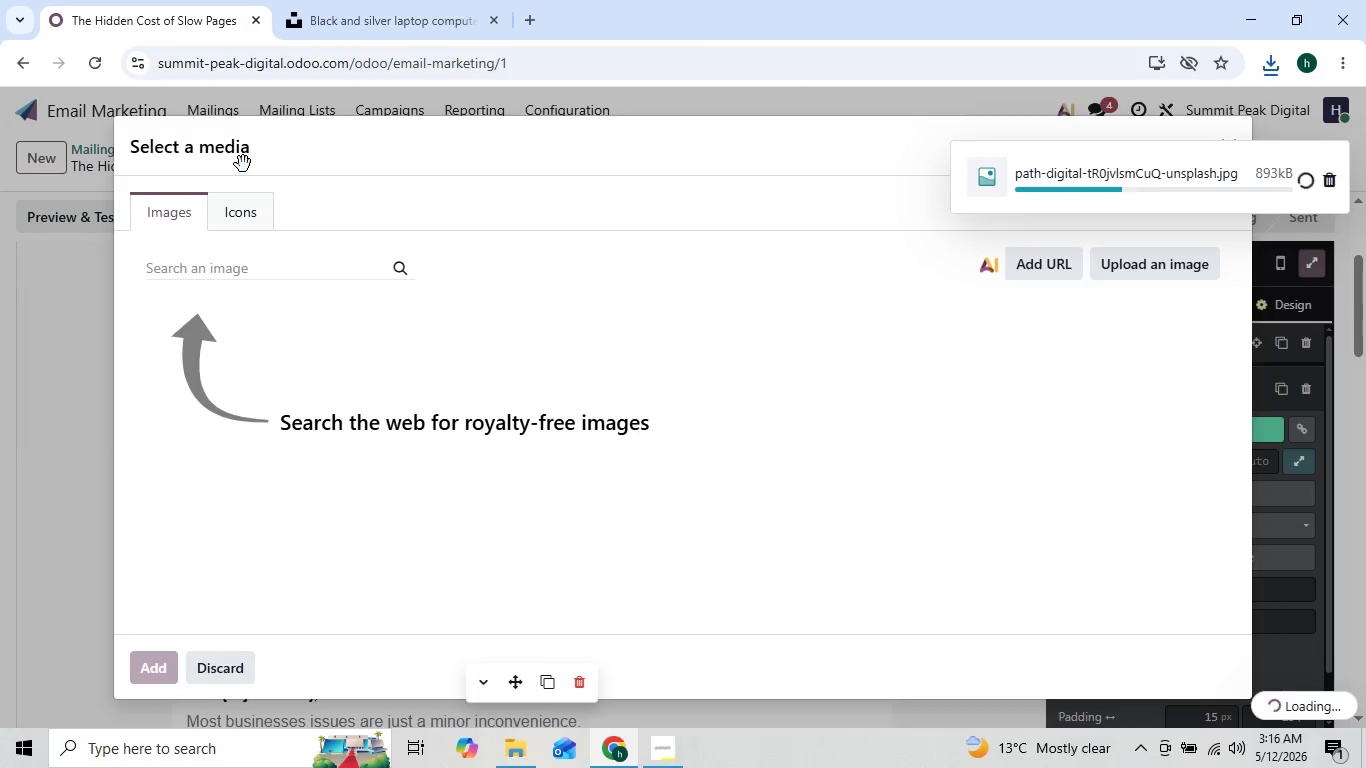 
left_click([1321, 179])
 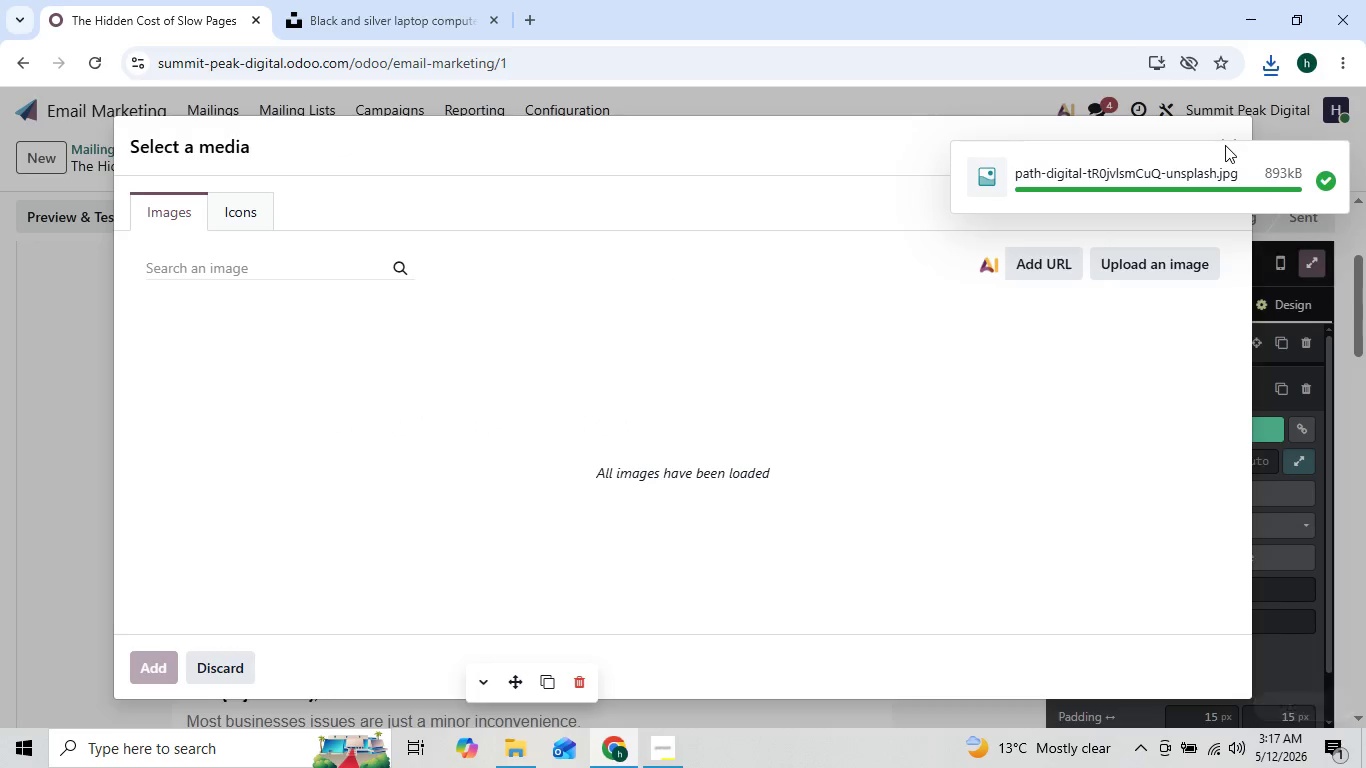 
left_click([1227, 135])
 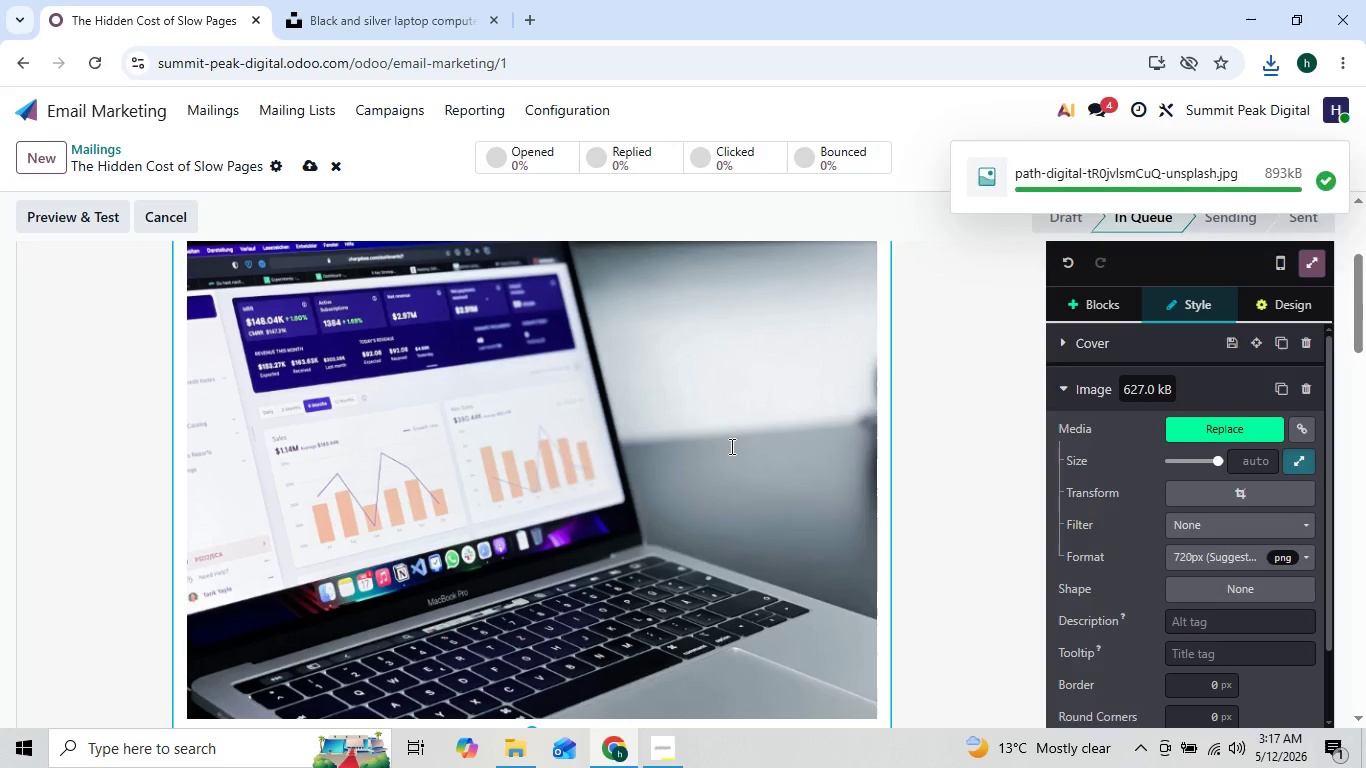 
wait(8.16)
 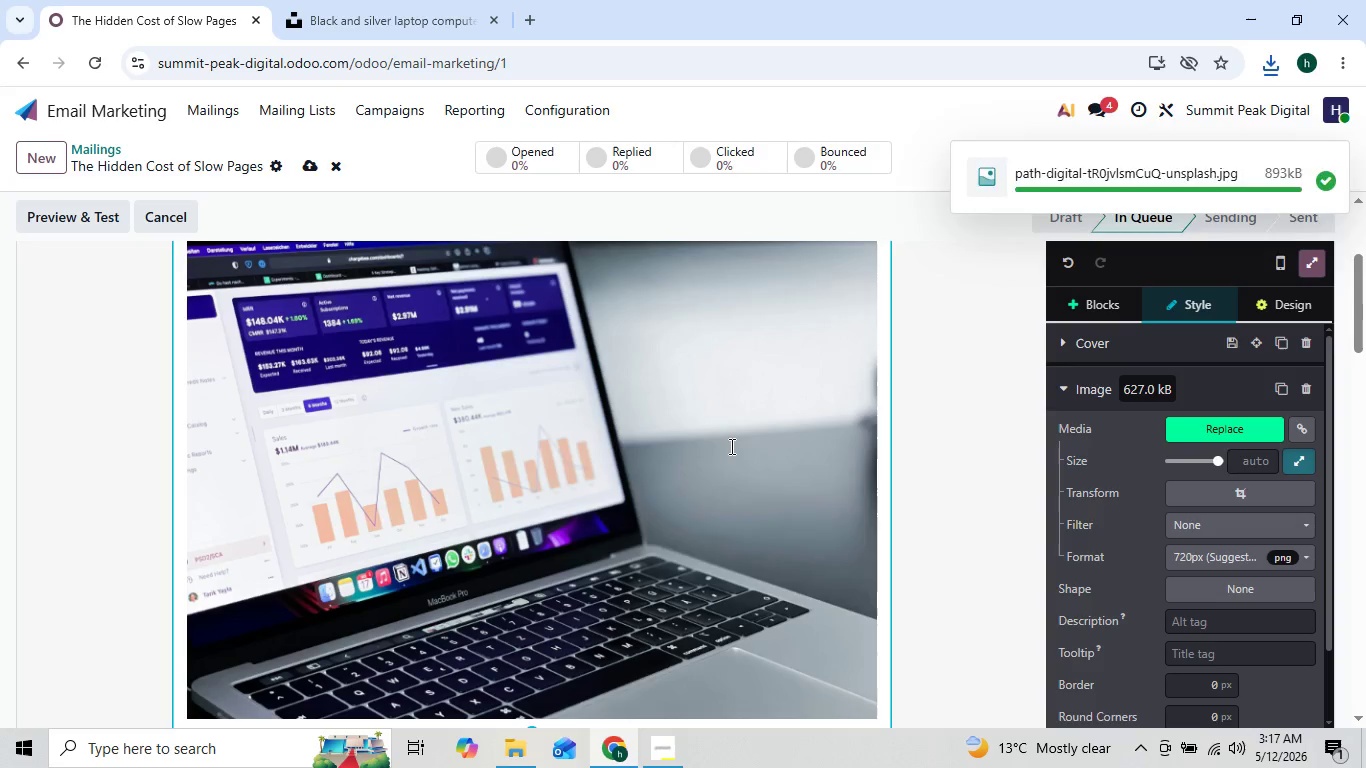 
left_click([397, 0])
 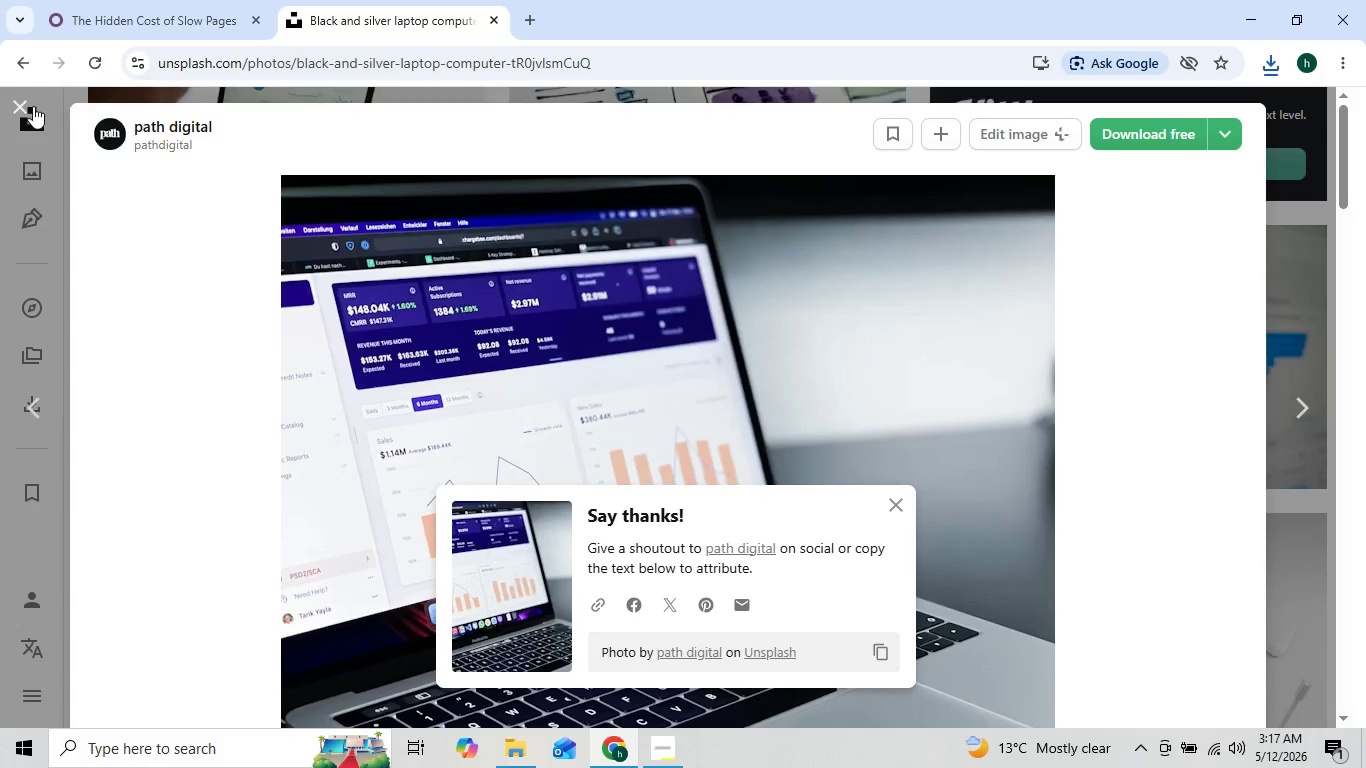 
left_click([14, 107])
 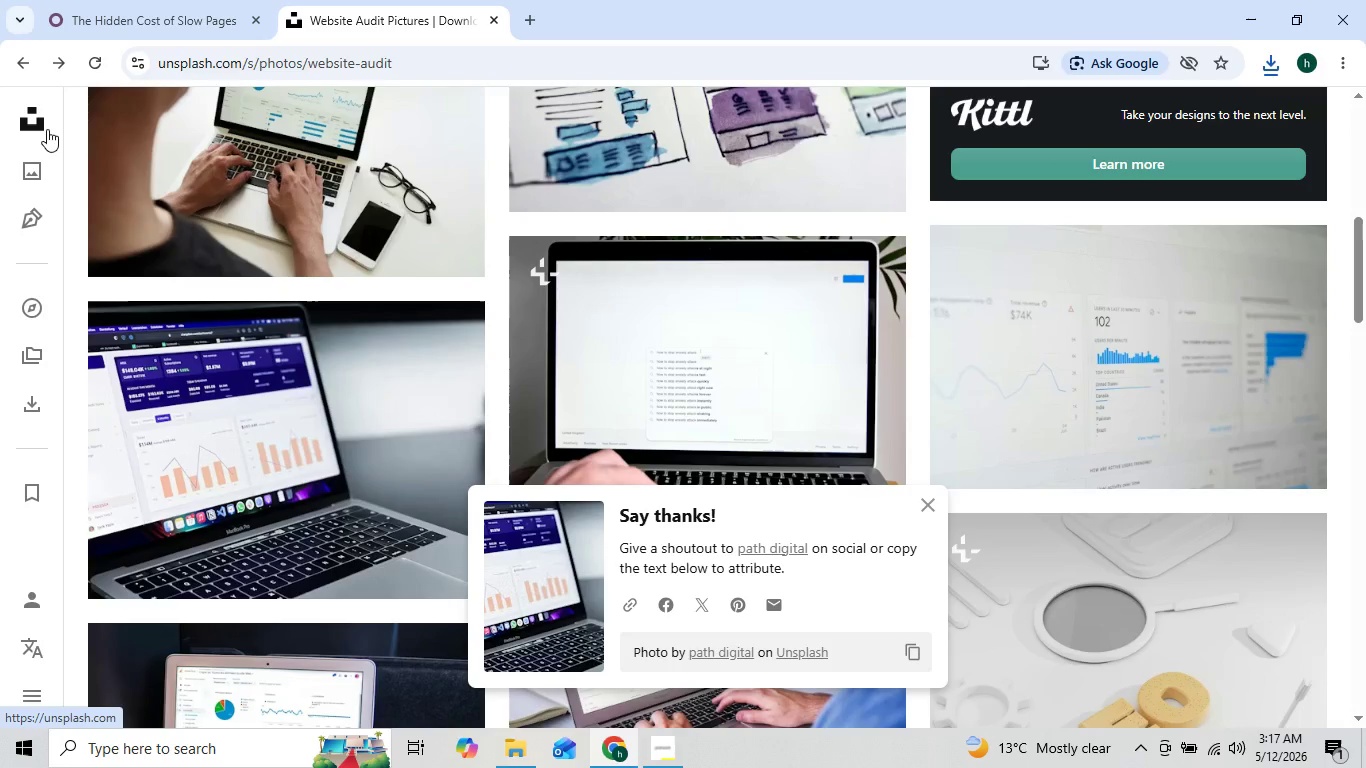 
wait(7.49)
 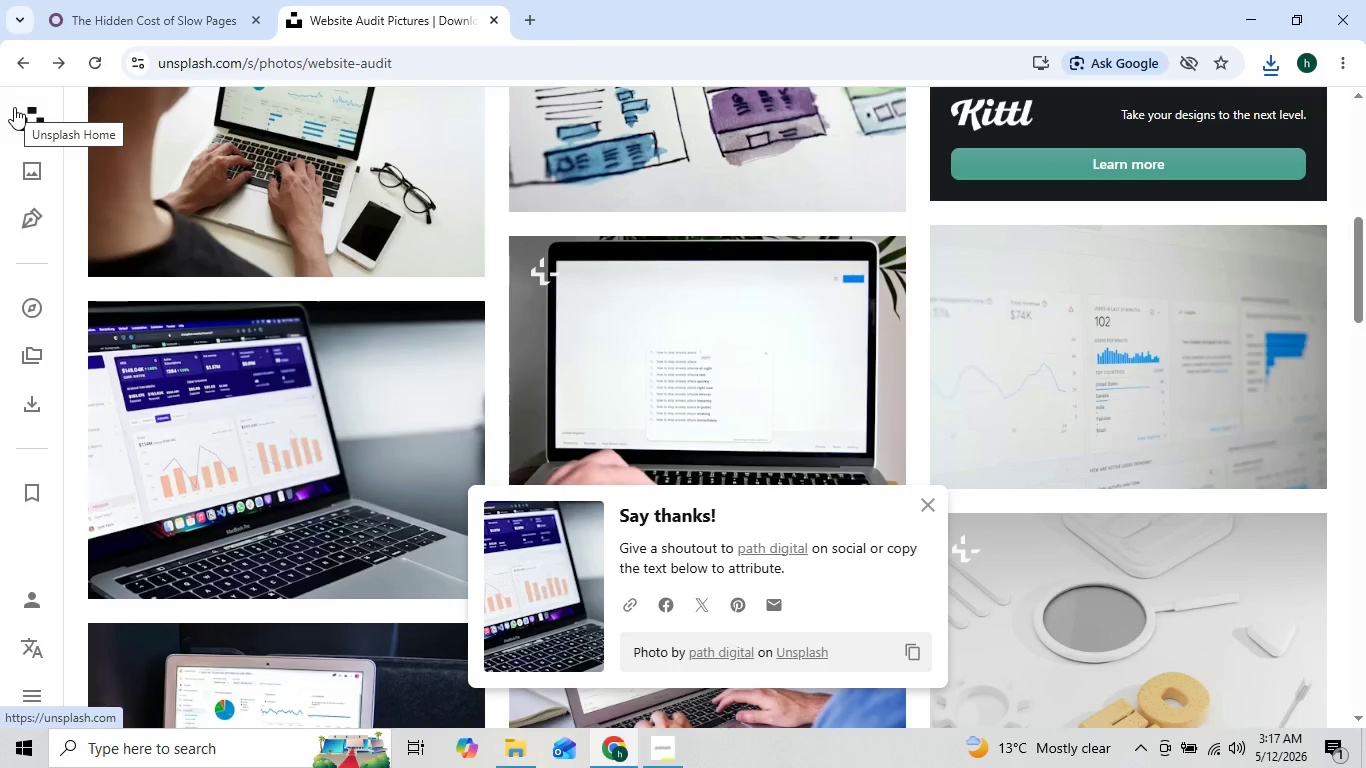 
mouse_move([332, 181])
 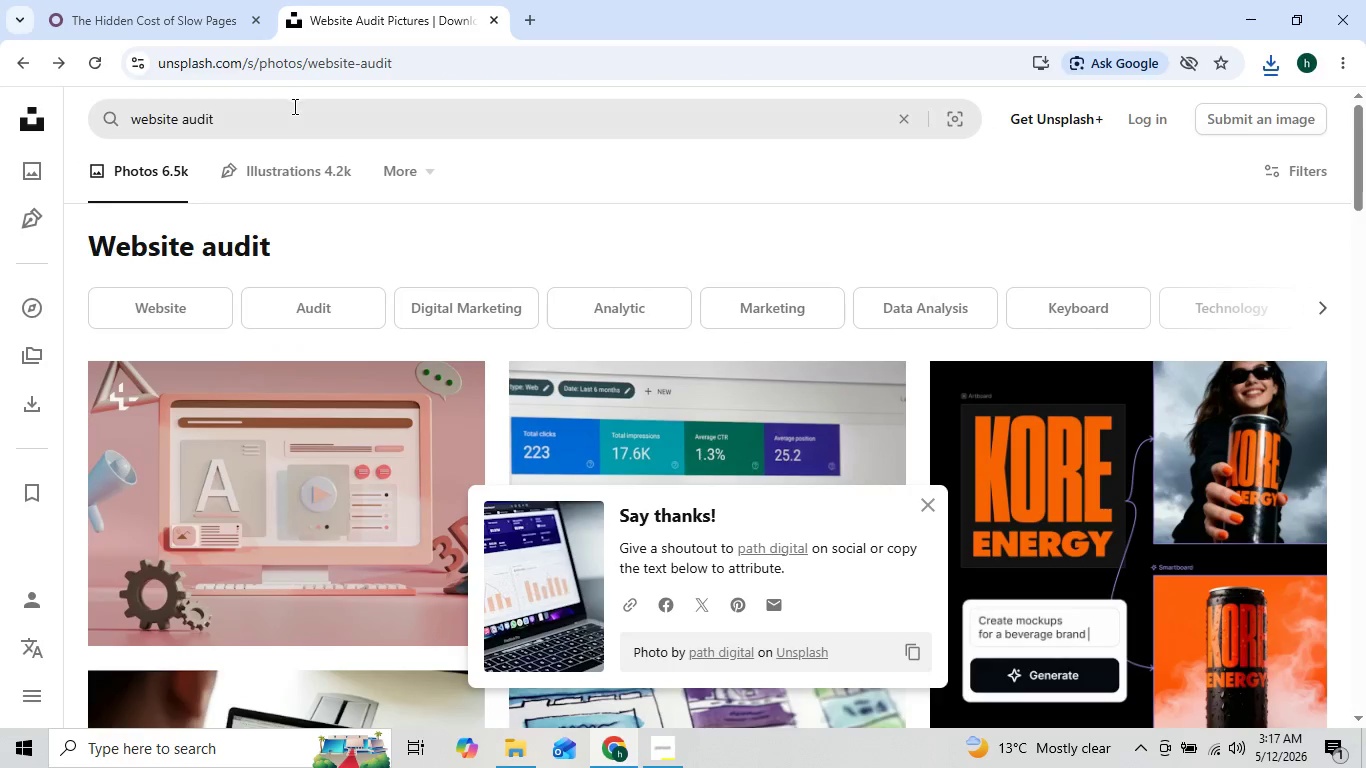 
left_click([289, 115])
 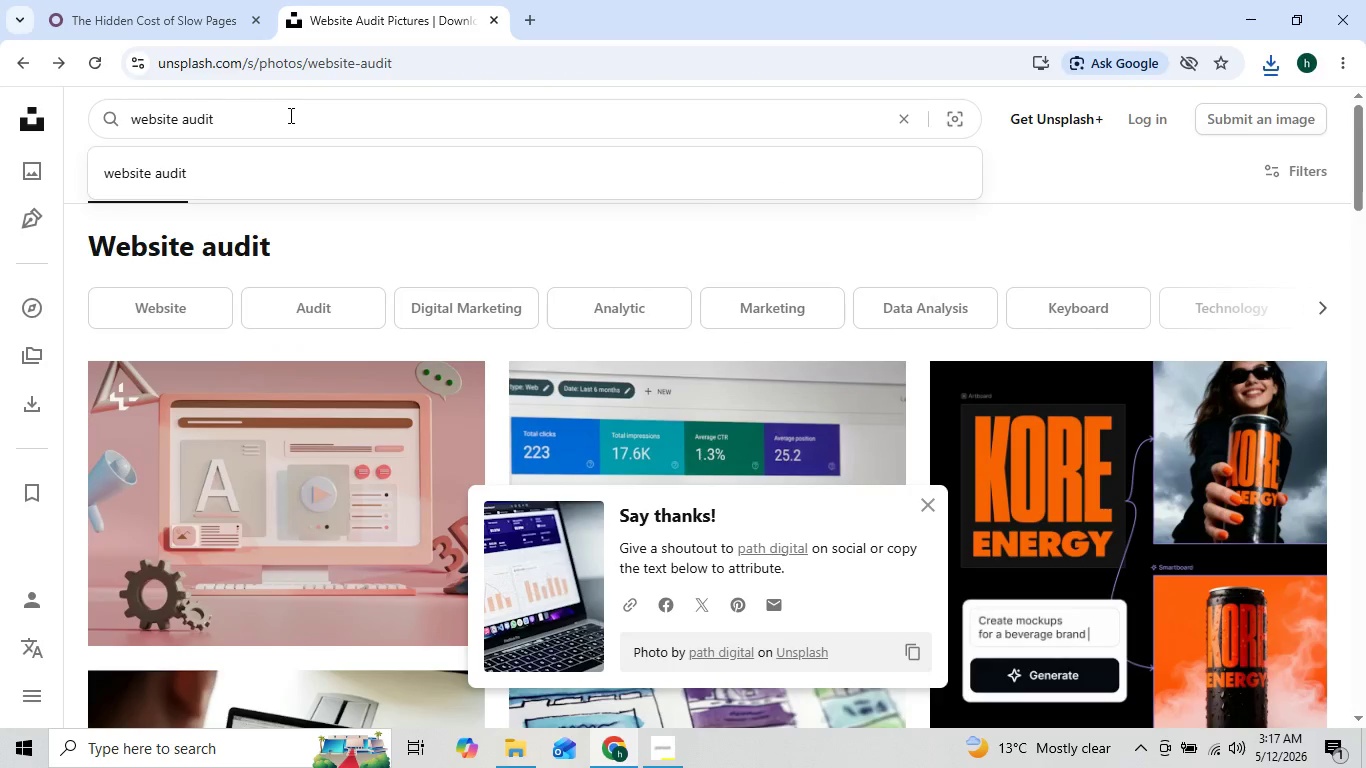 
key(Backspace)
key(Backspace)
key(Backspace)
key(Backspace)
key(Backspace)
type(speed)
 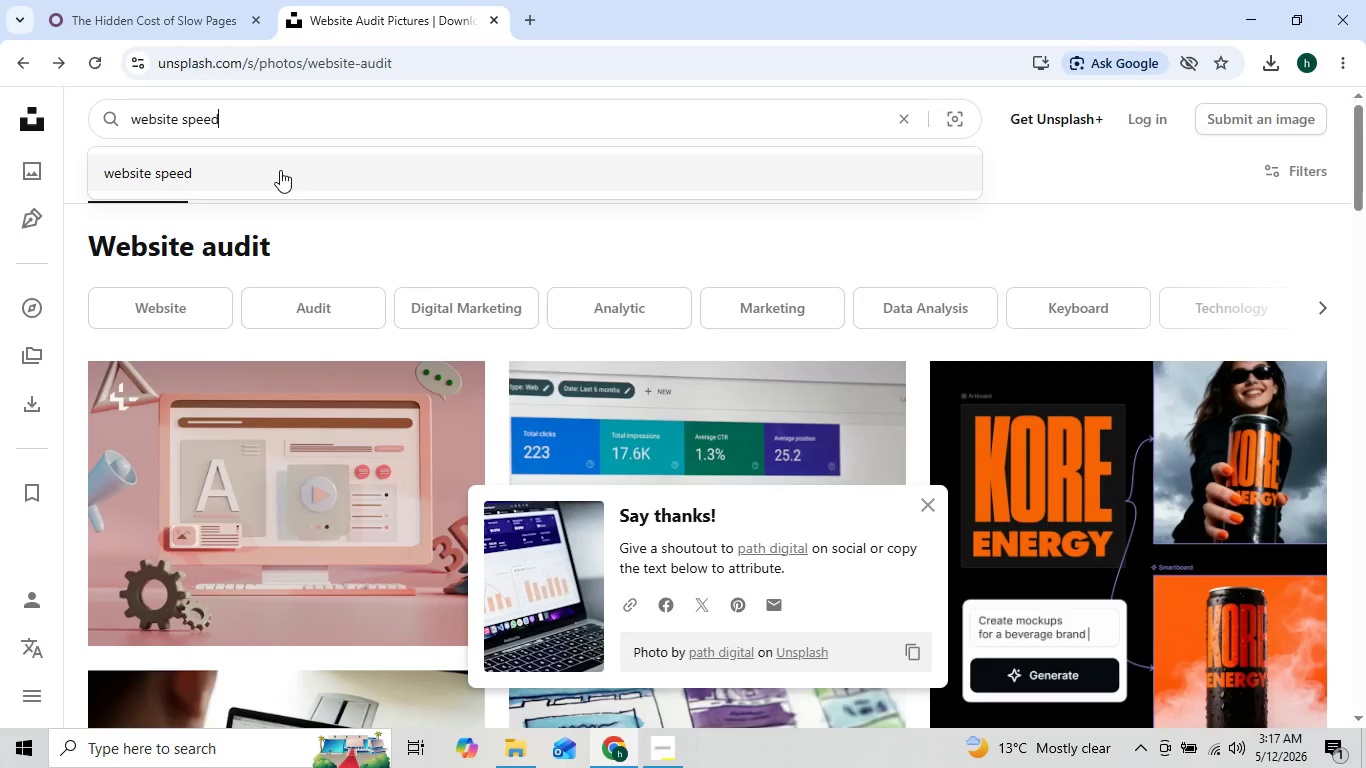 
wait(6.89)
 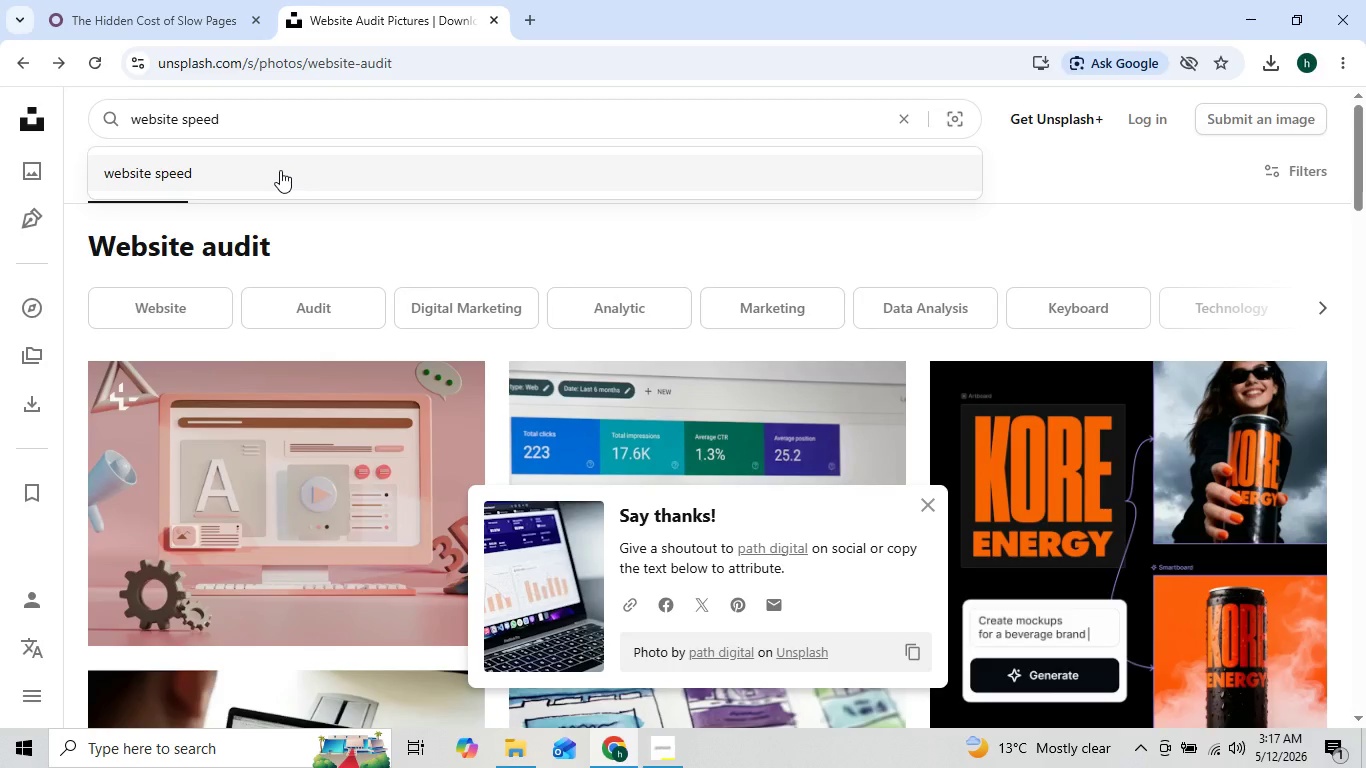 
left_click([728, 174])
 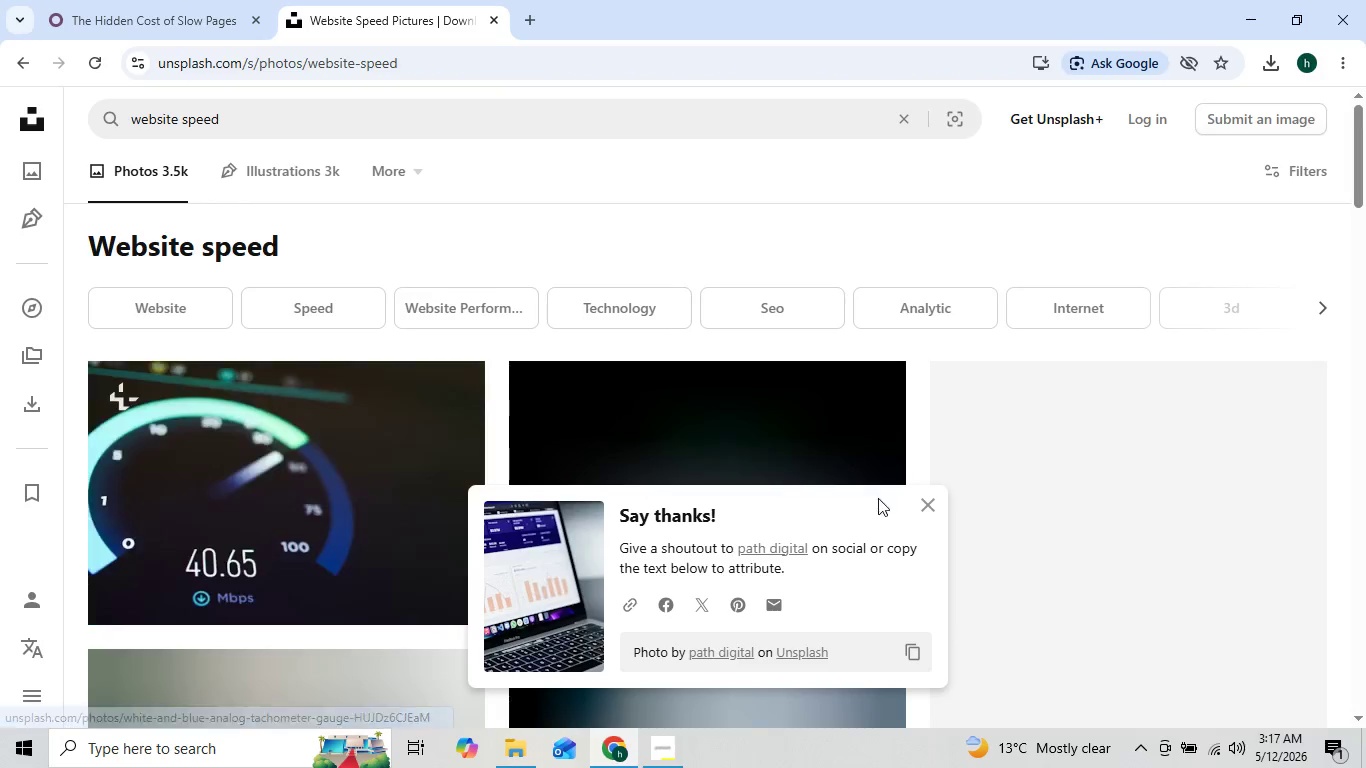 
left_click([929, 503])
 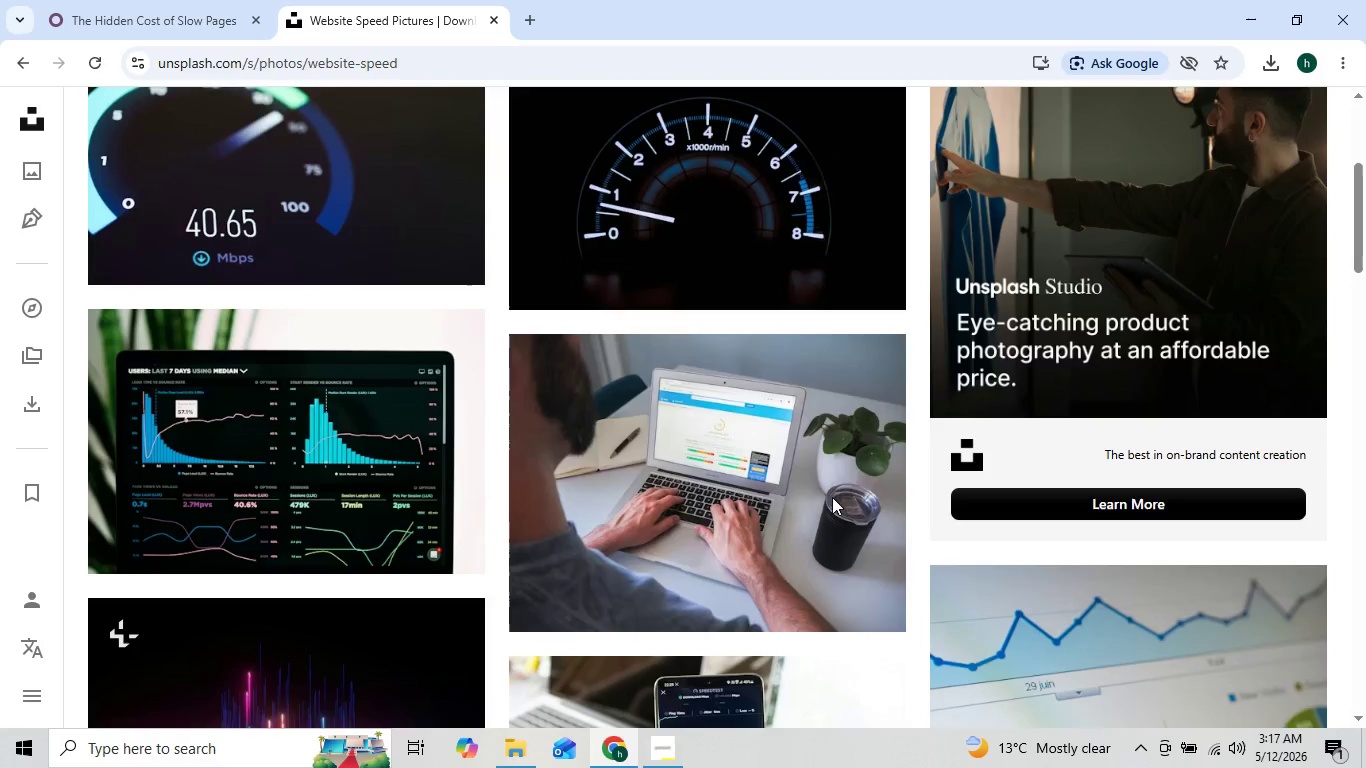 
wait(5.12)
 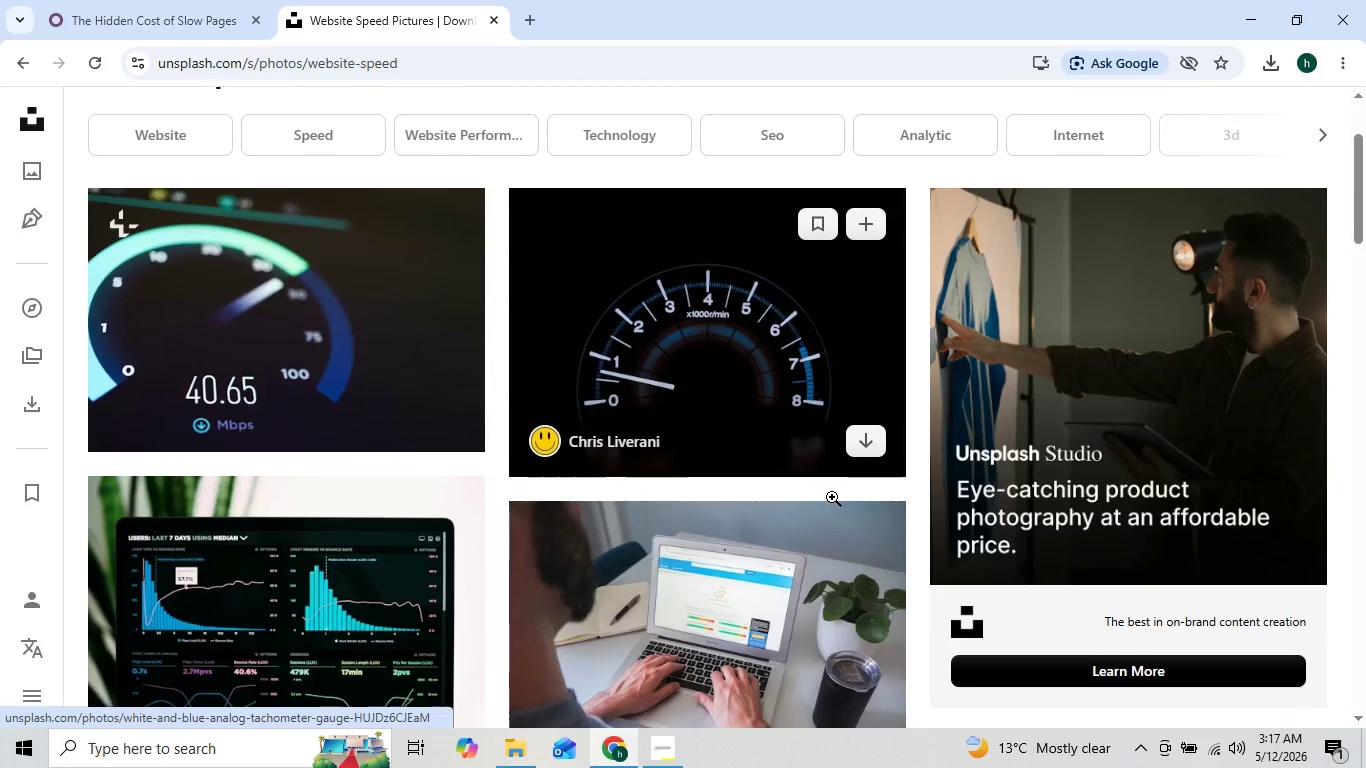 
mouse_move([379, 478])
 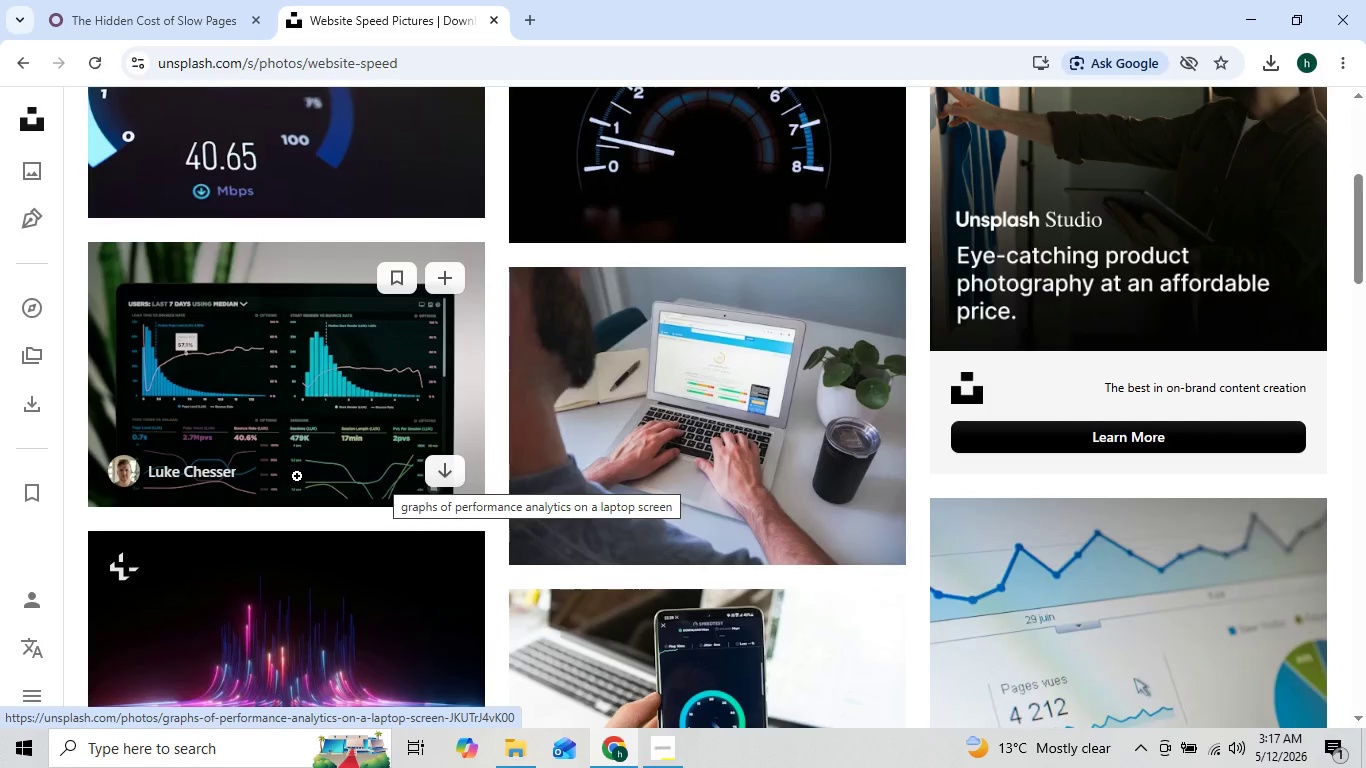 
left_click([297, 476])
 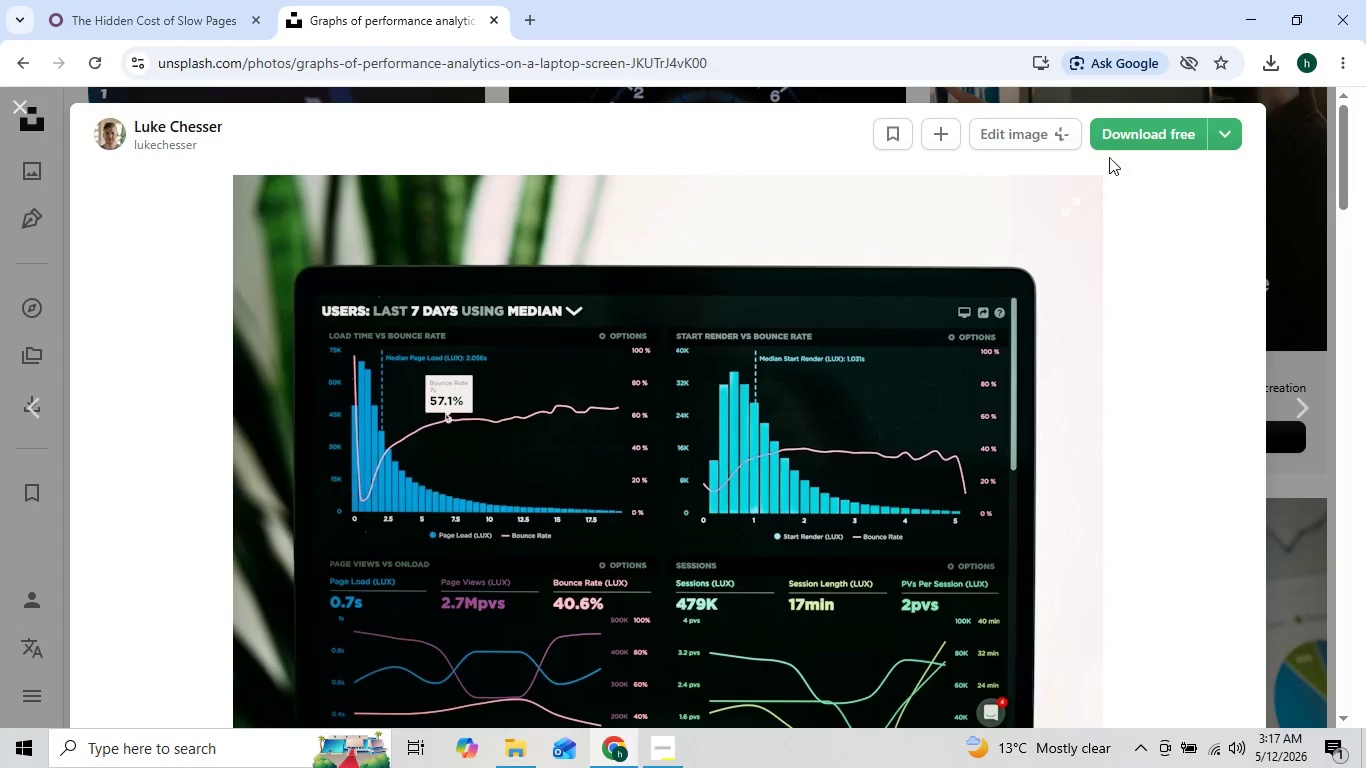 
left_click([1117, 147])
 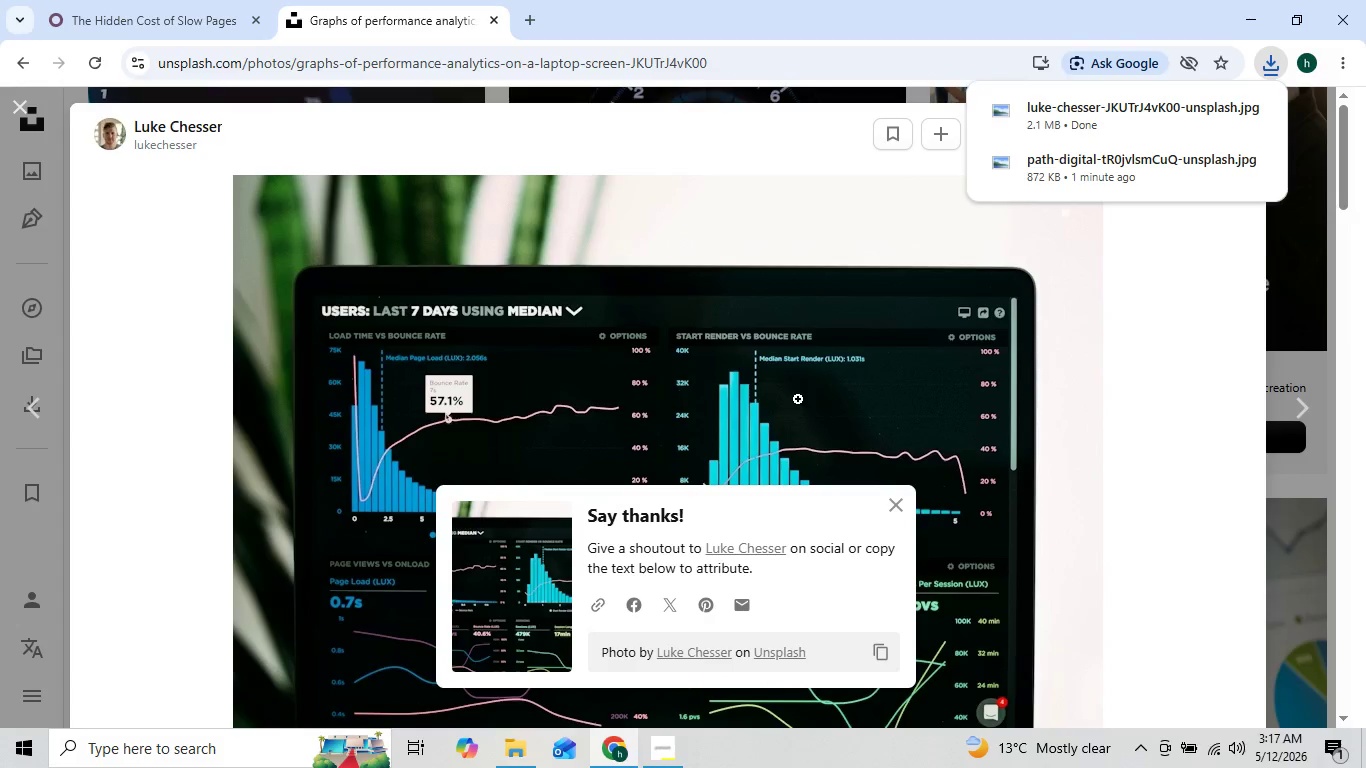 
left_click([114, 0])
 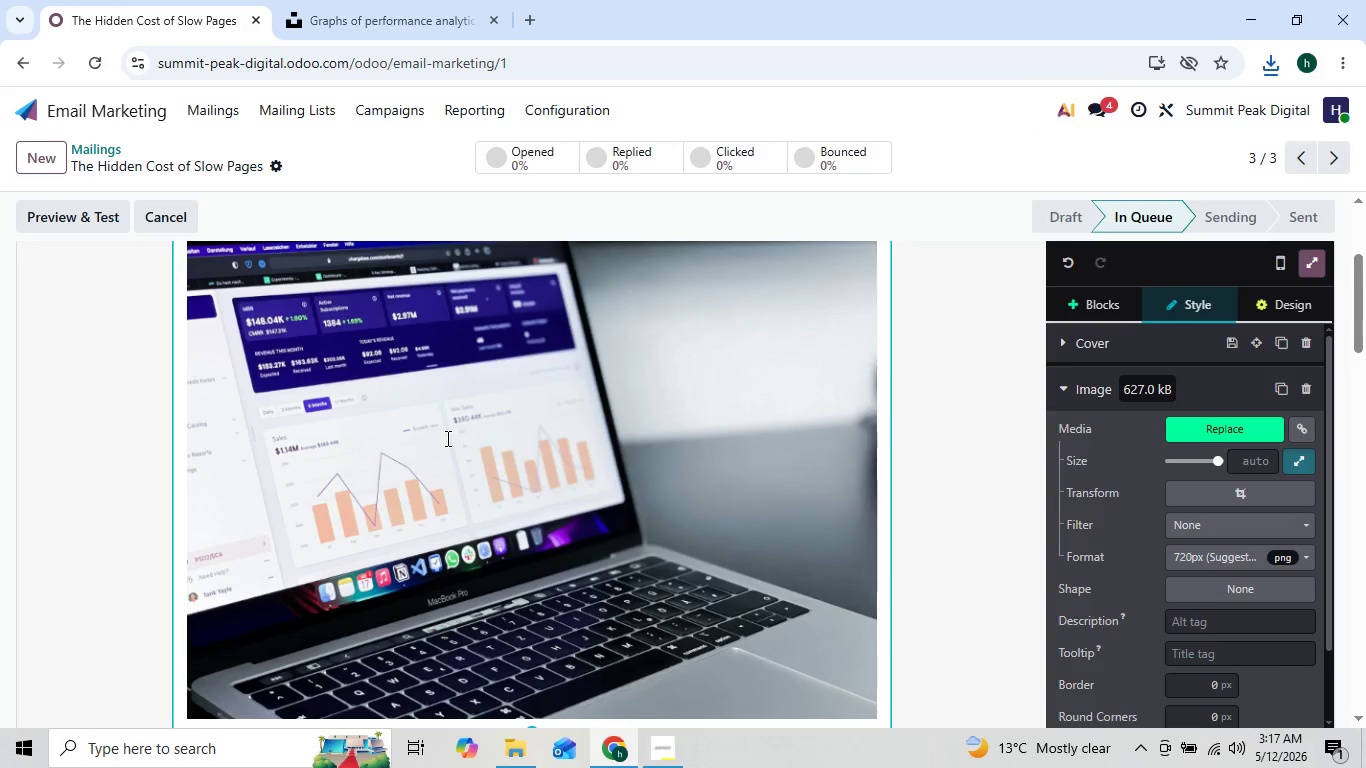 
double_click([446, 438])
 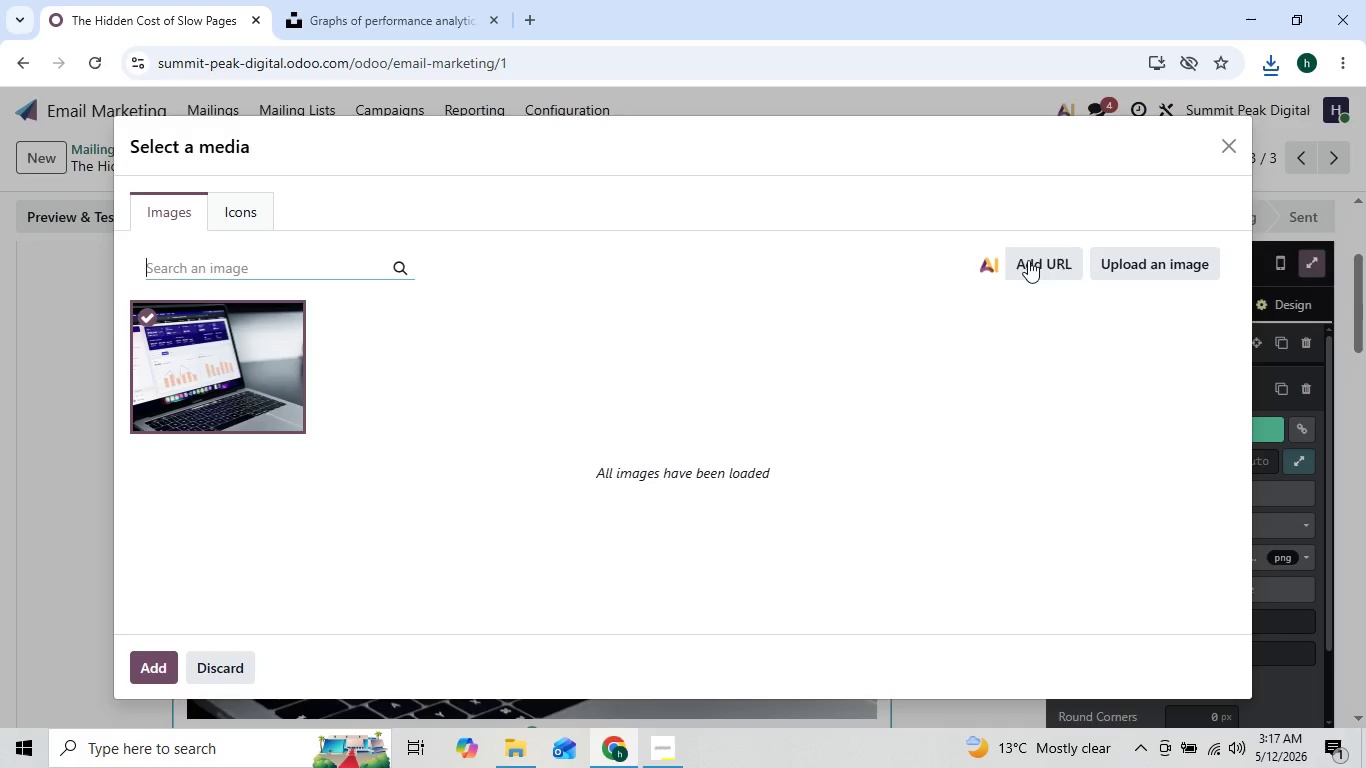 
left_click([1111, 262])
 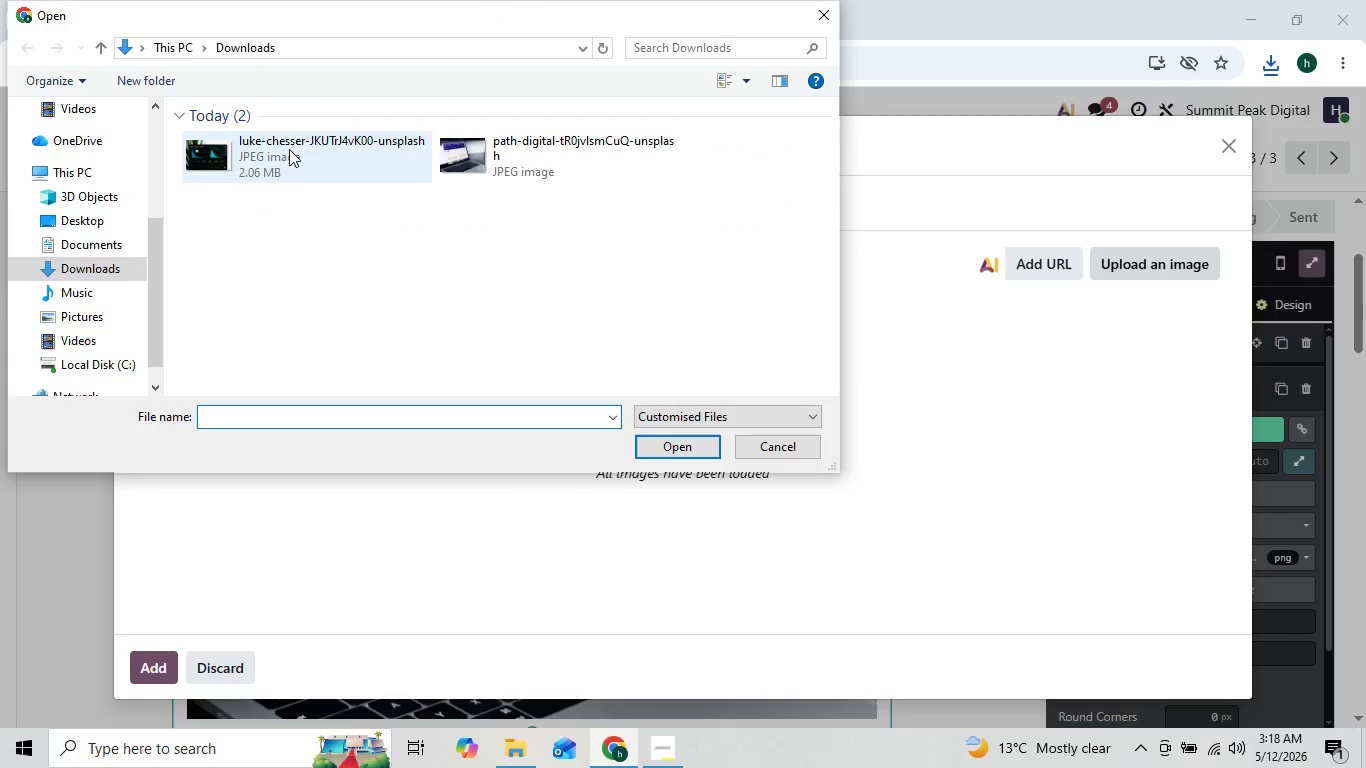 
double_click([272, 150])
 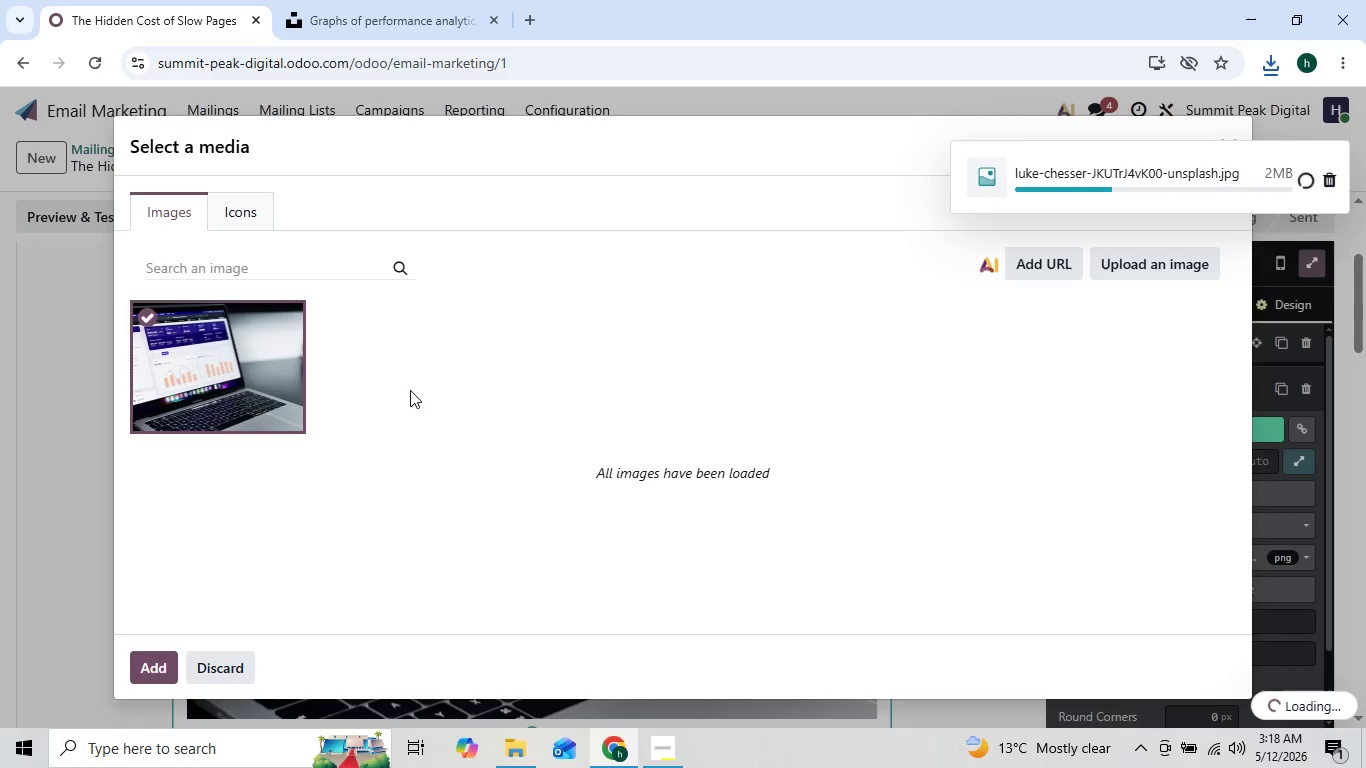 
wait(14.42)
 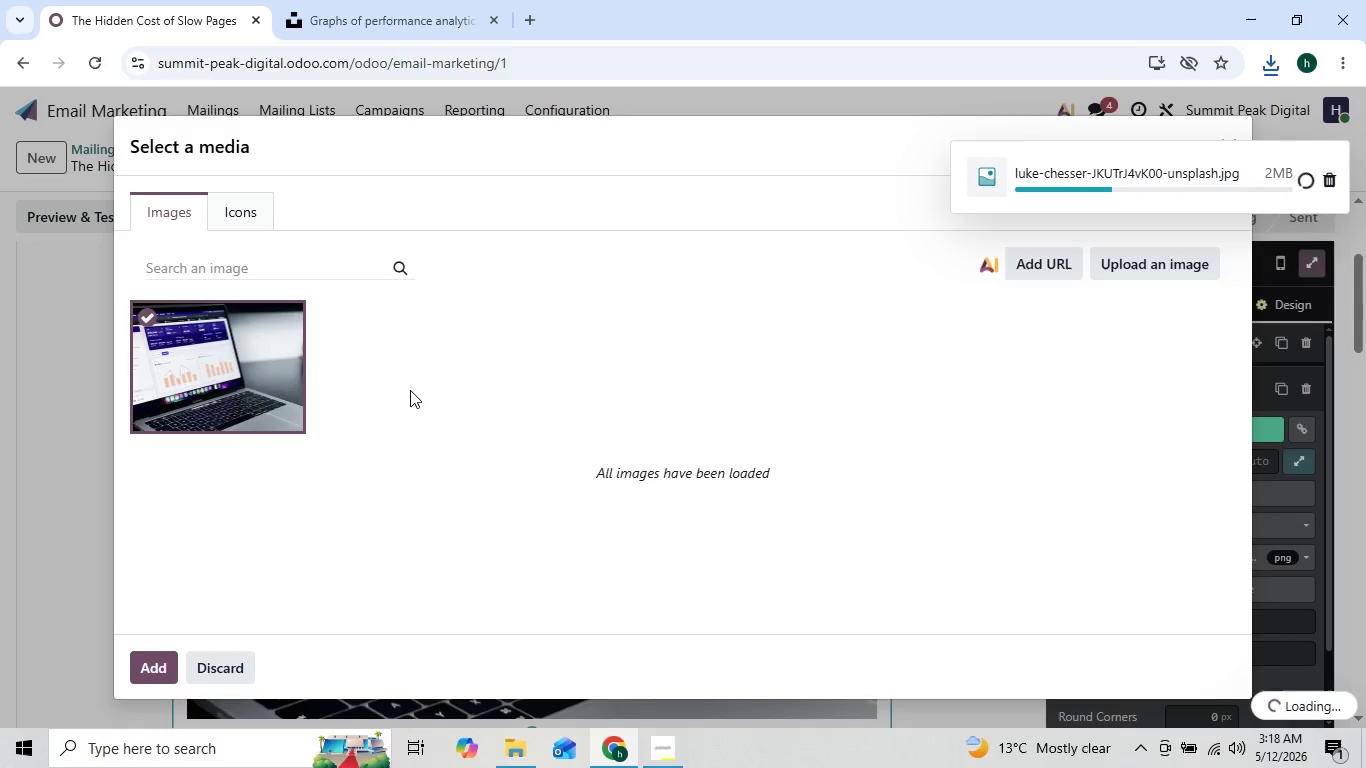 
left_click([675, 756])